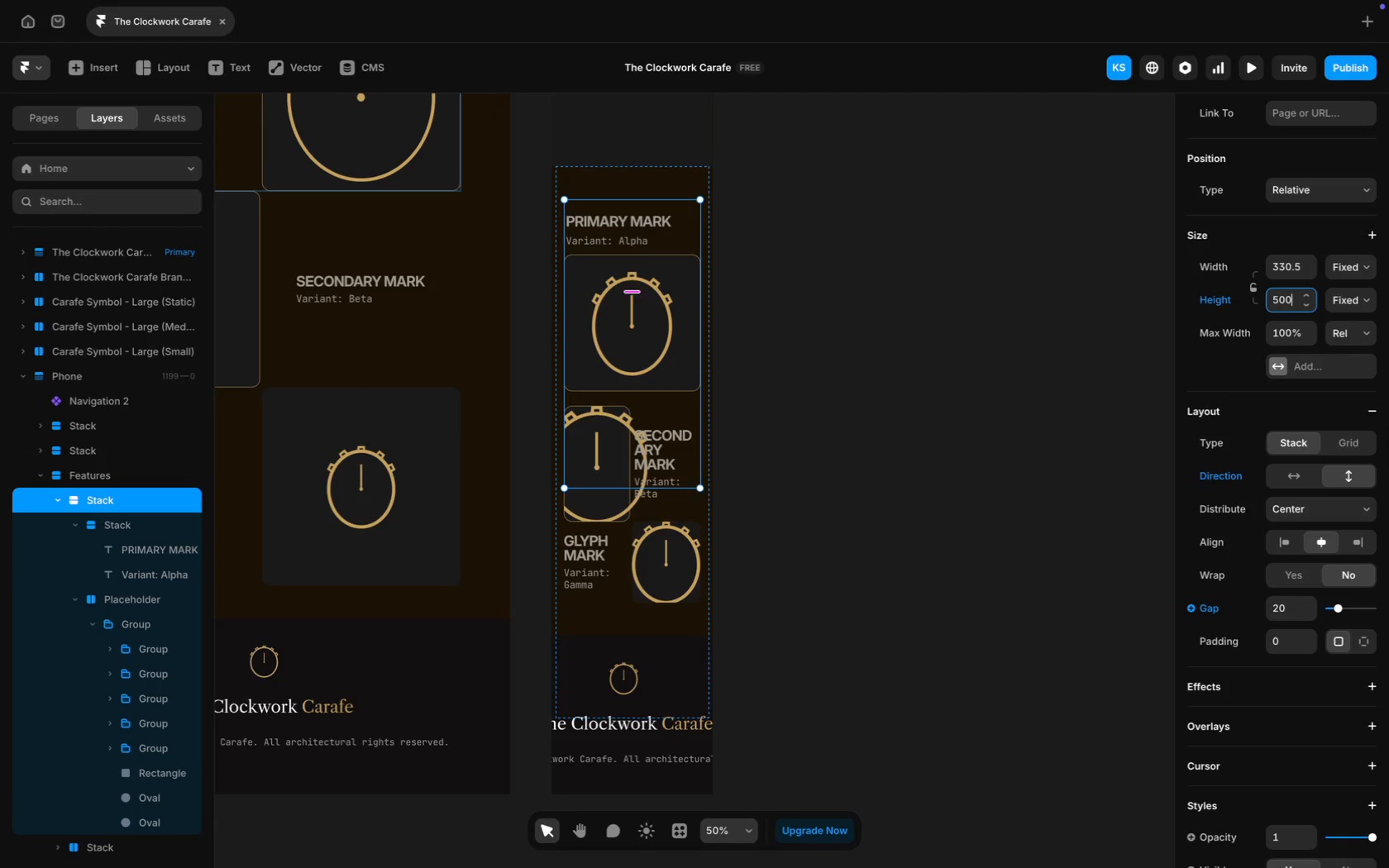 
key(Enter)
 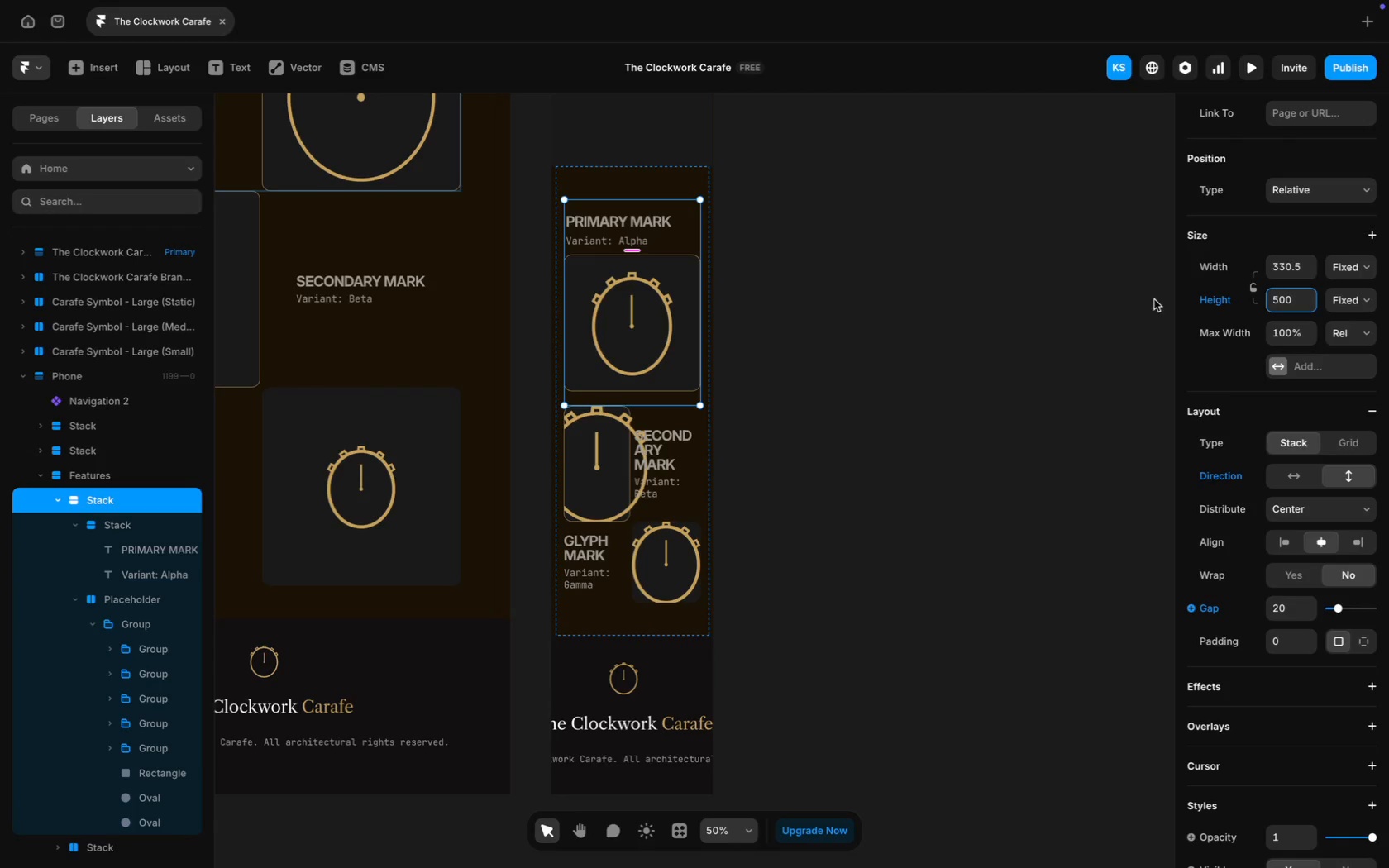 
left_click([971, 288])
 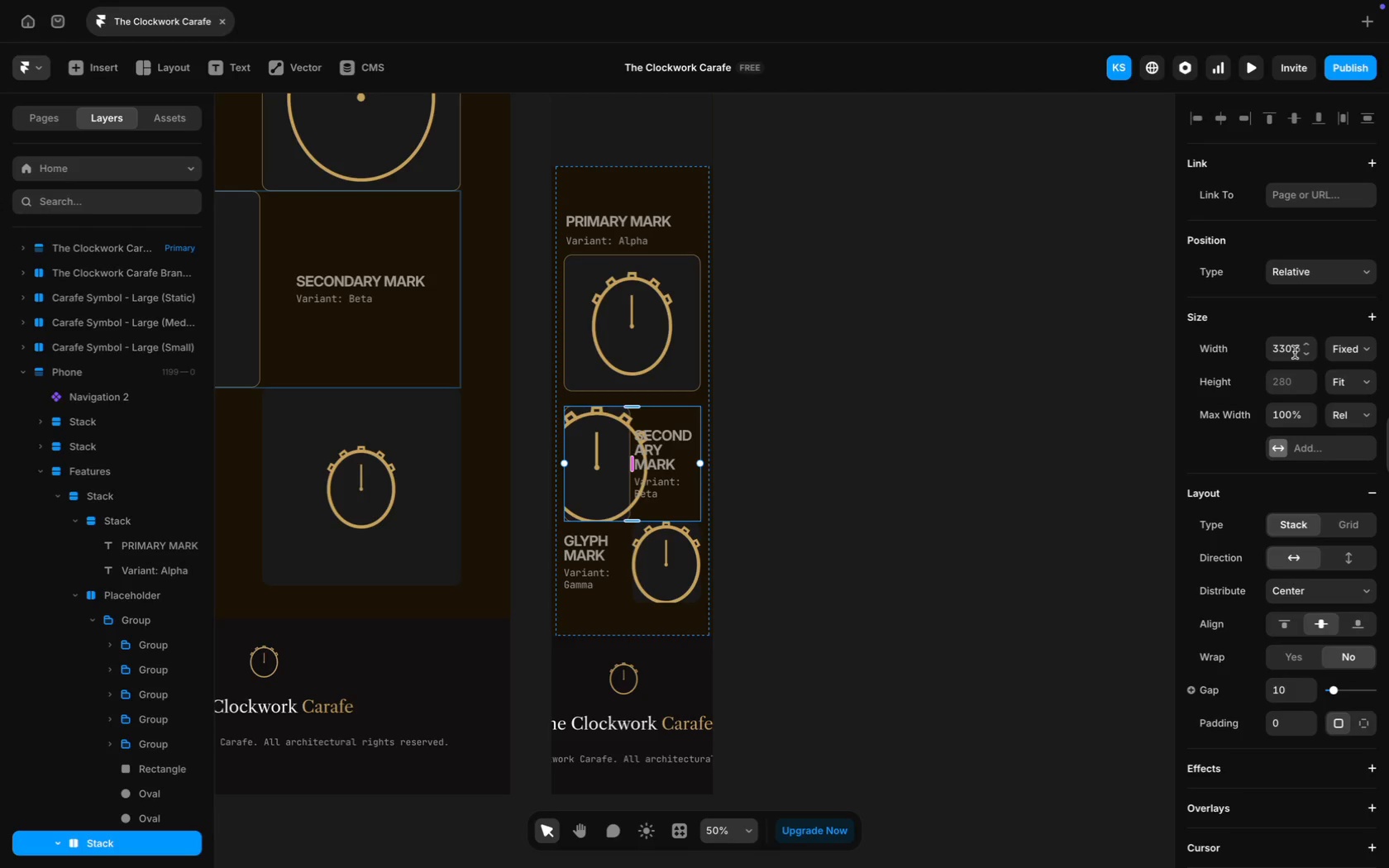 
wait(12.01)
 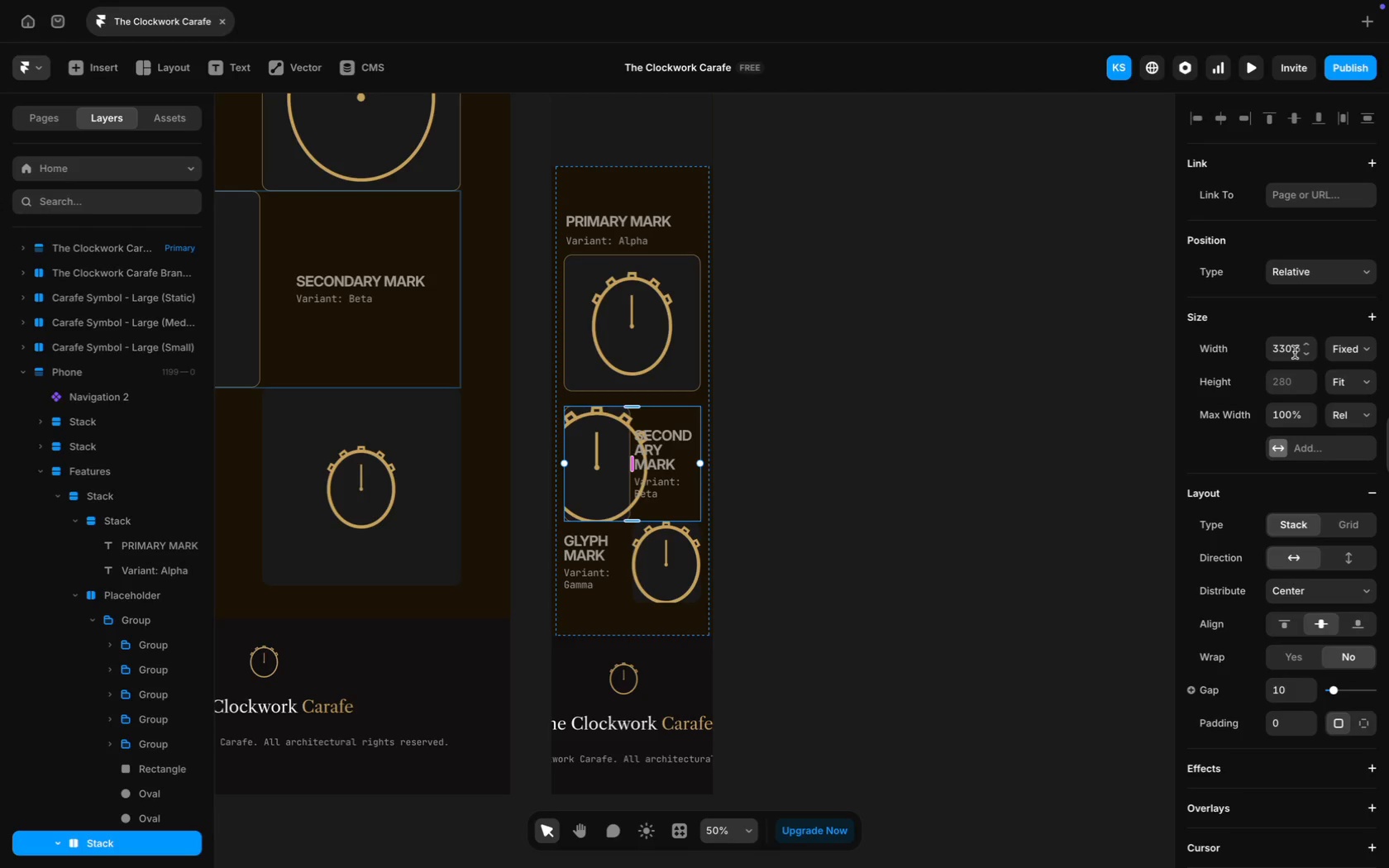 
left_click([1350, 560])
 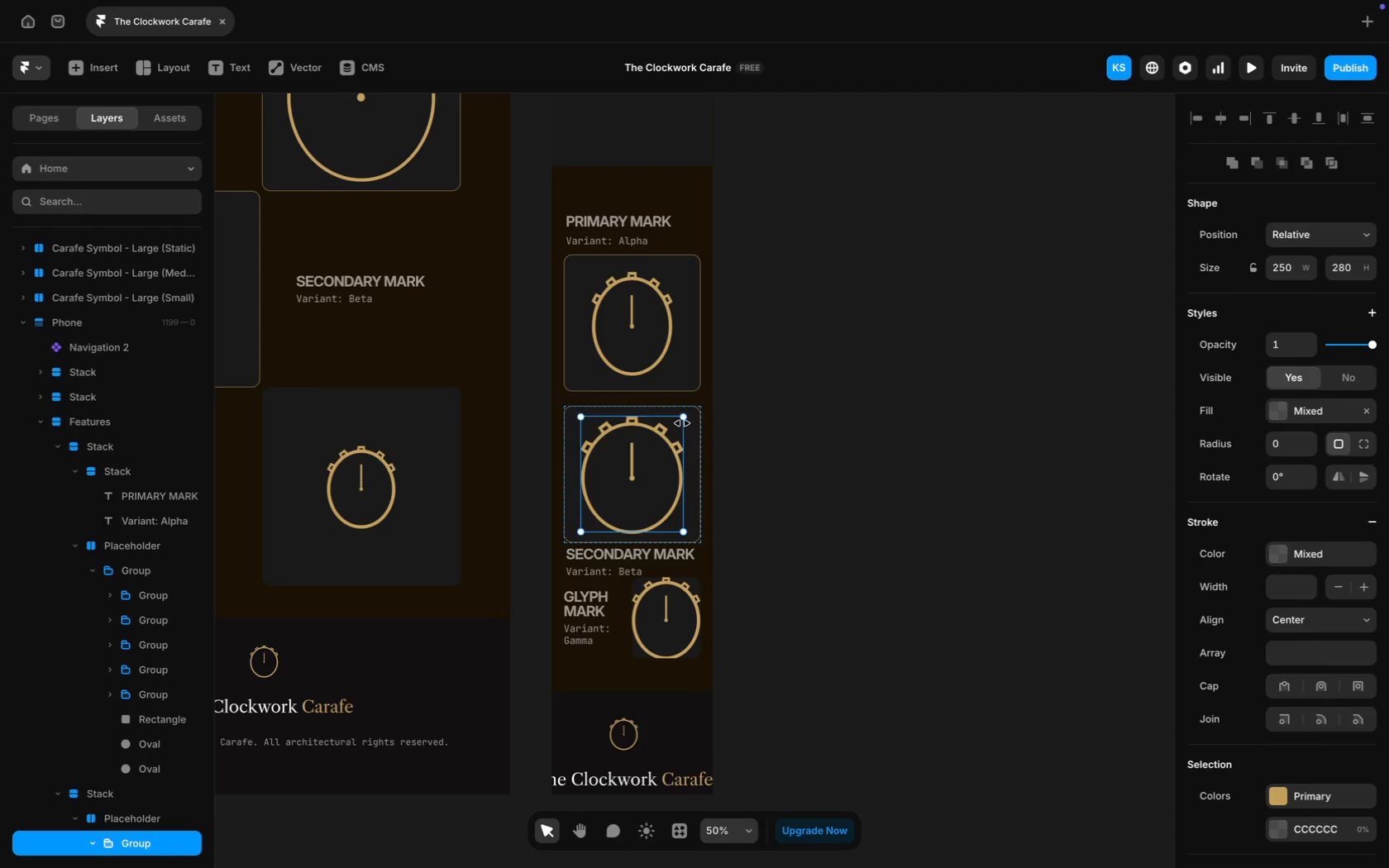 
wait(5.68)
 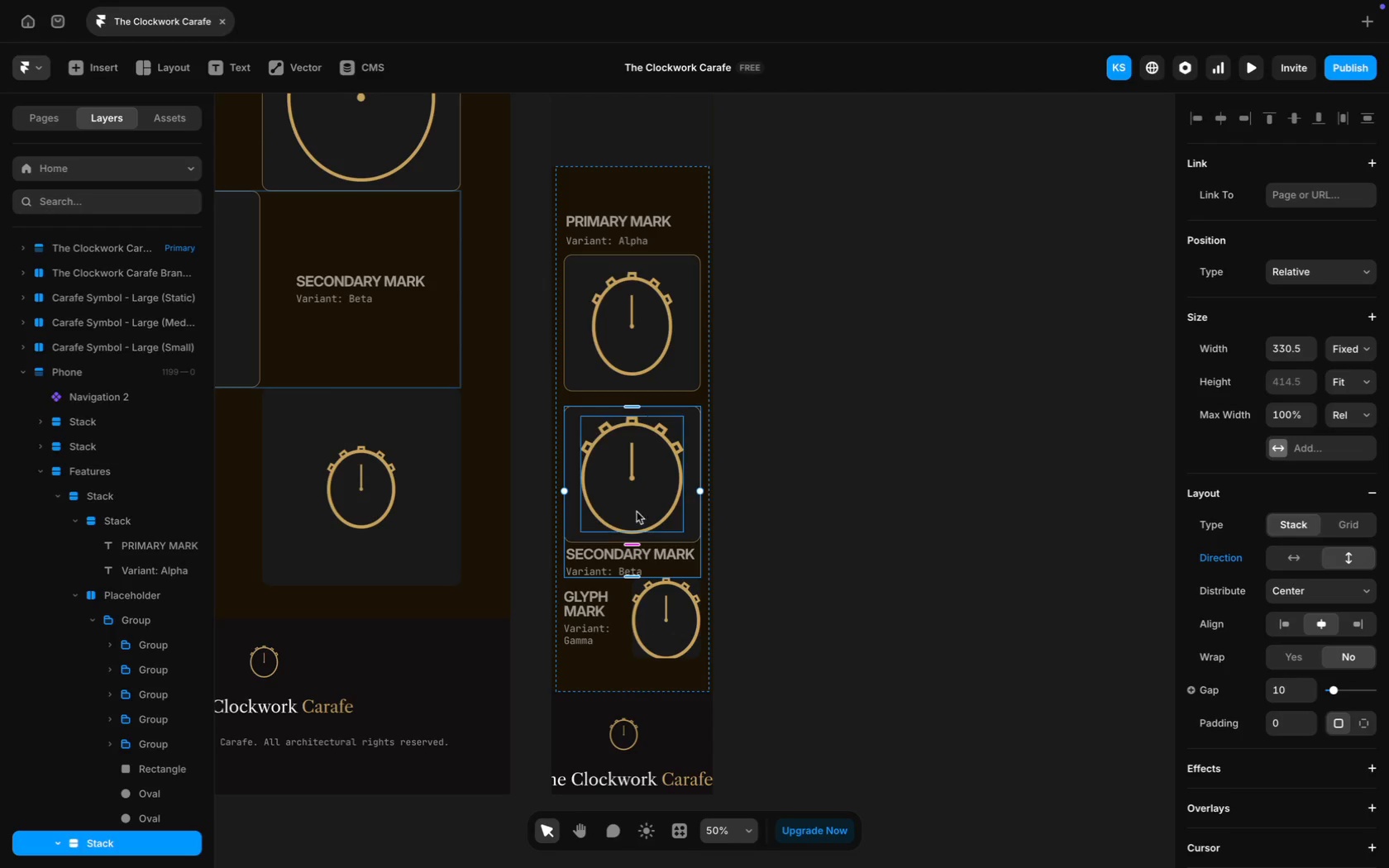 
left_click_drag(start_coordinate=[681, 417], to_coordinate=[645, 463])
 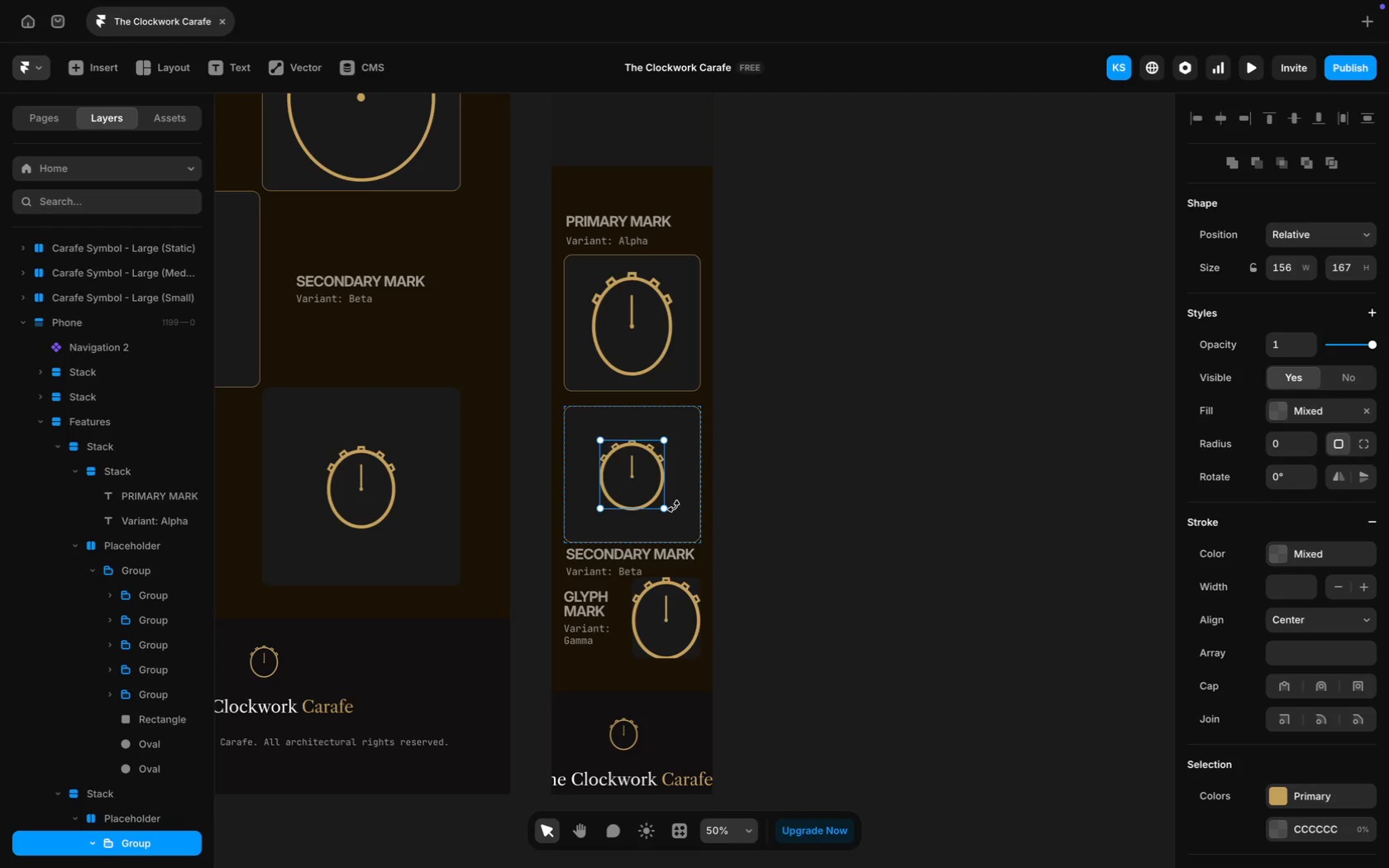 
mouse_move([116, 804])
 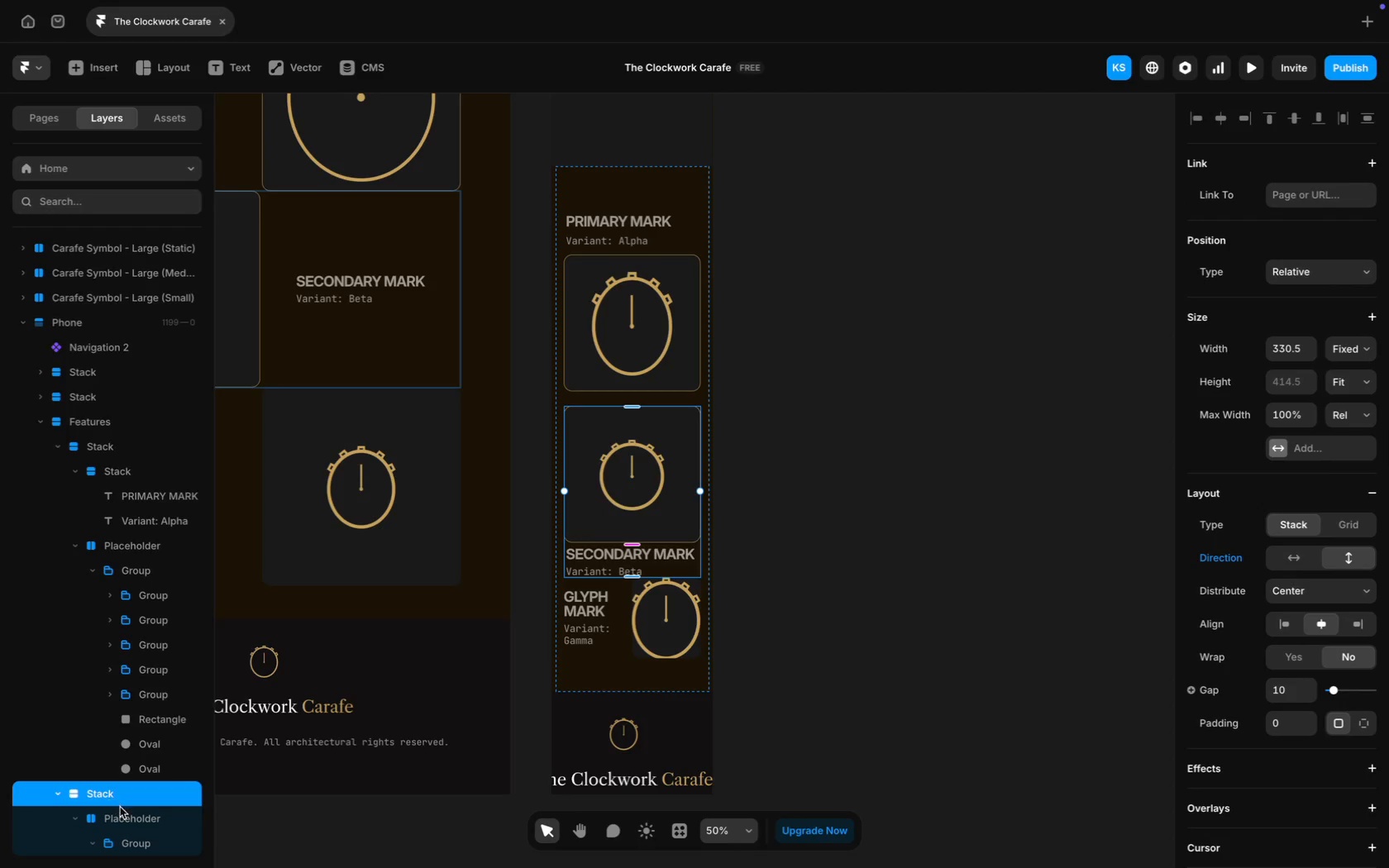 
scroll: coordinate [120, 807], scroll_direction: down, amount: 17.0
 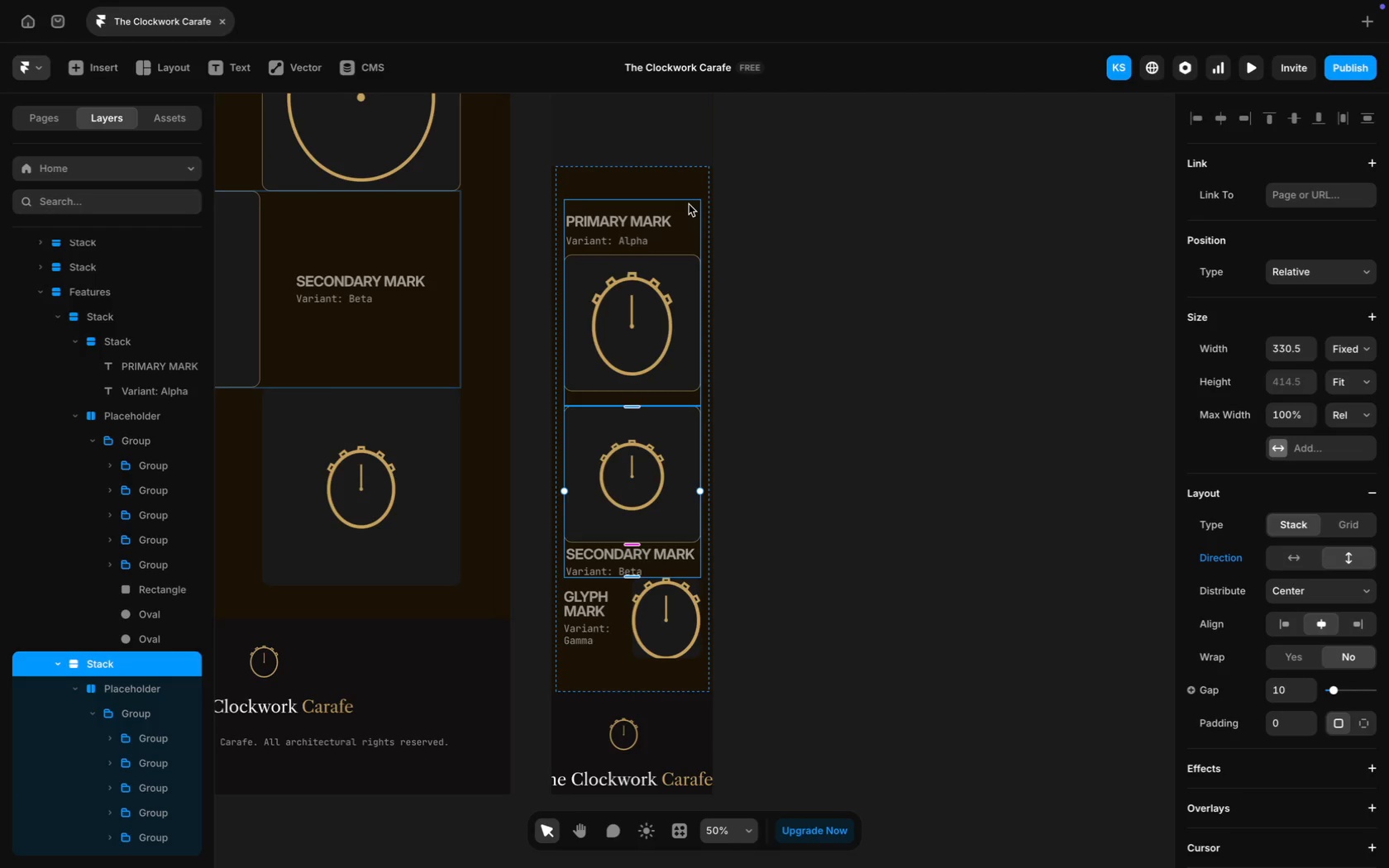 
wait(5.84)
 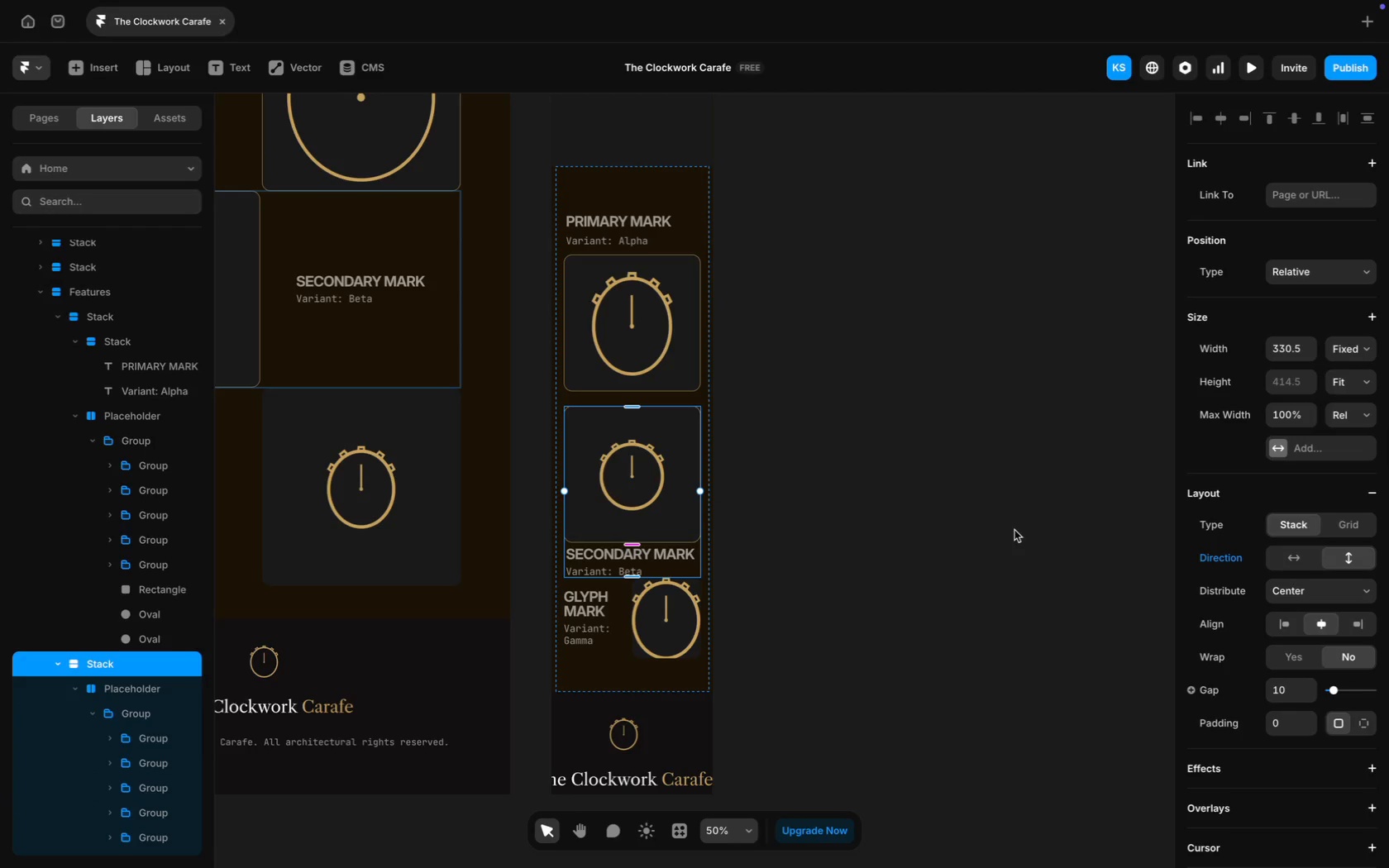 
left_click([689, 207])
 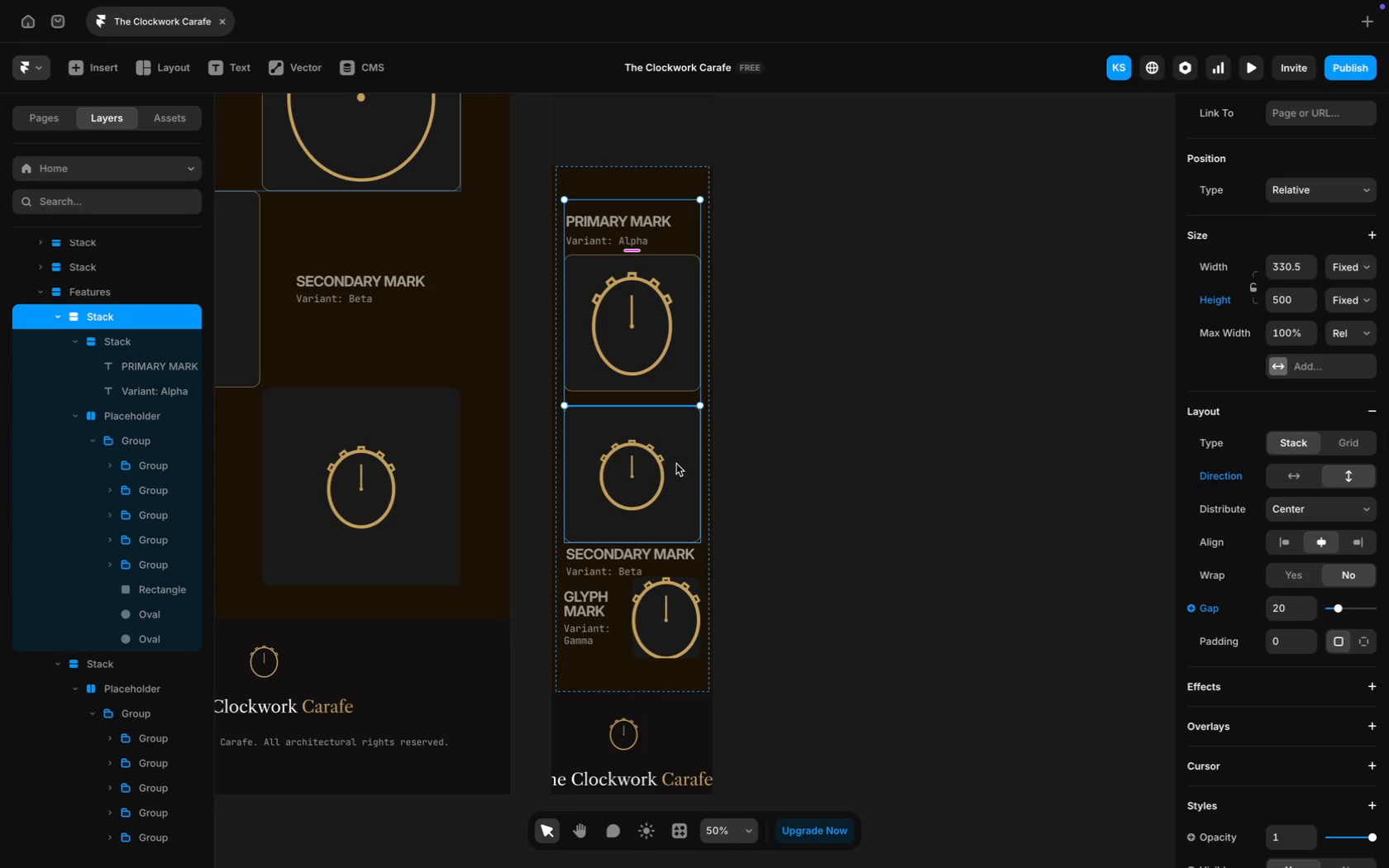 
left_click([100, 664])
 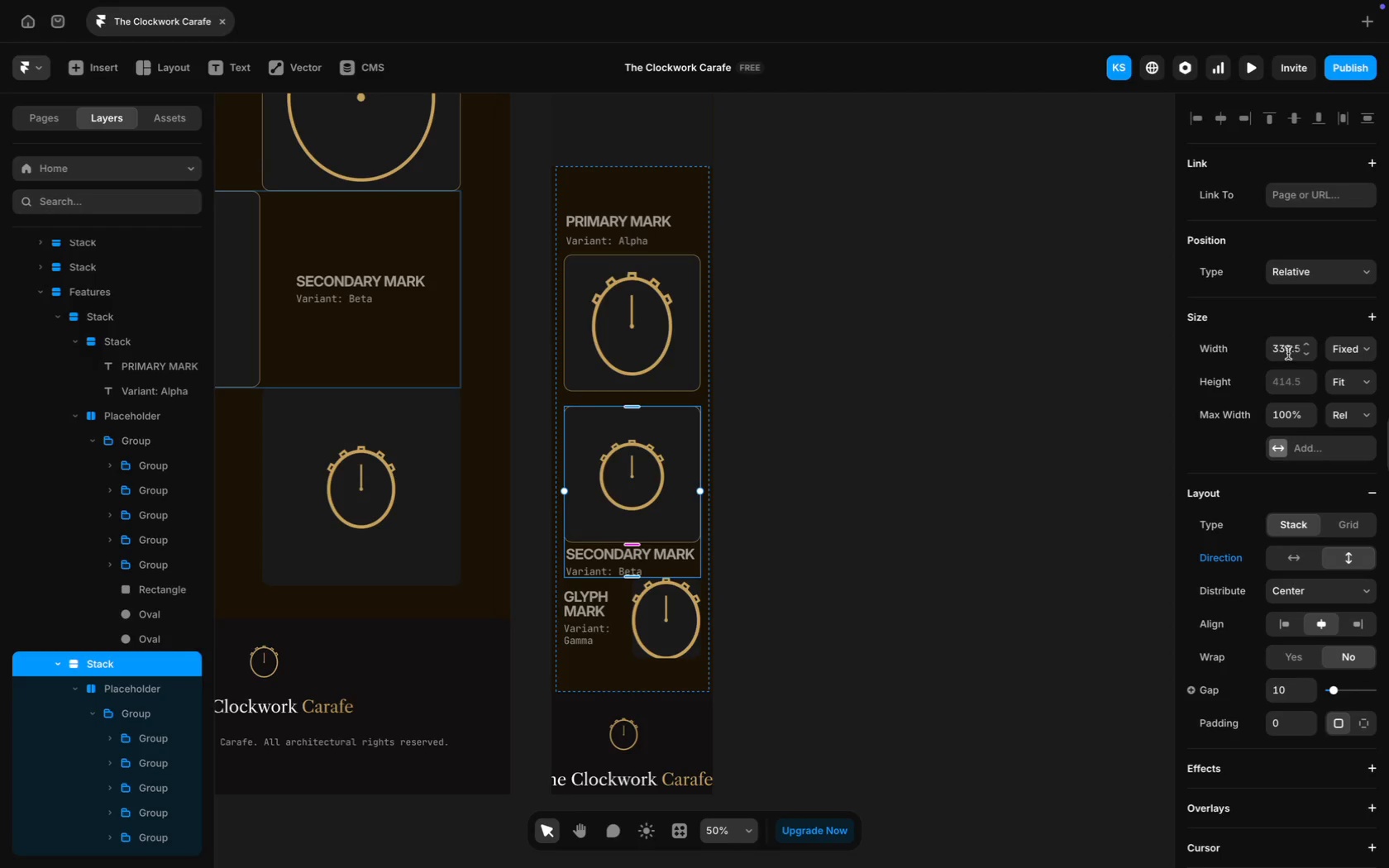 
left_click([1283, 379])
 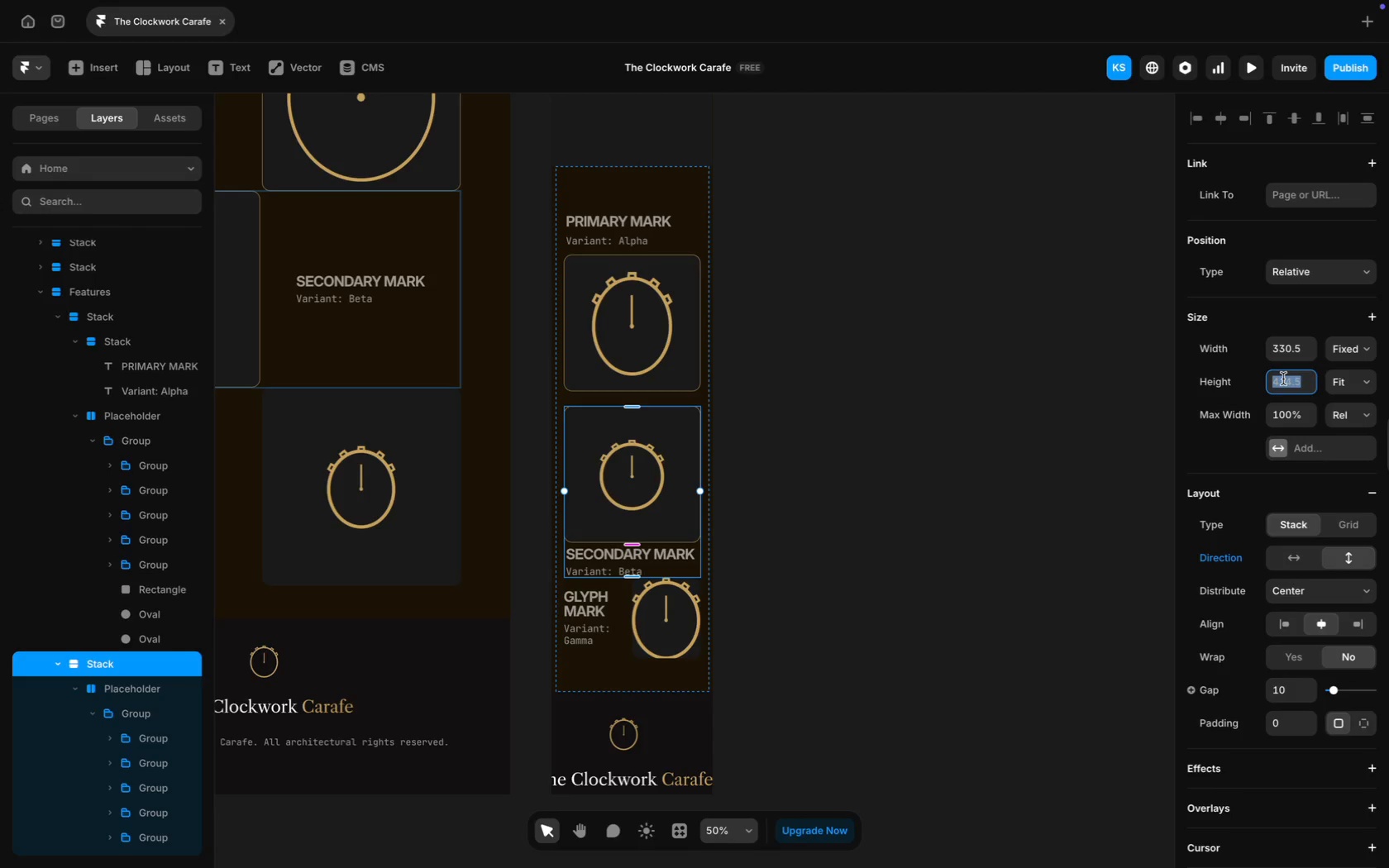 
type(500)
 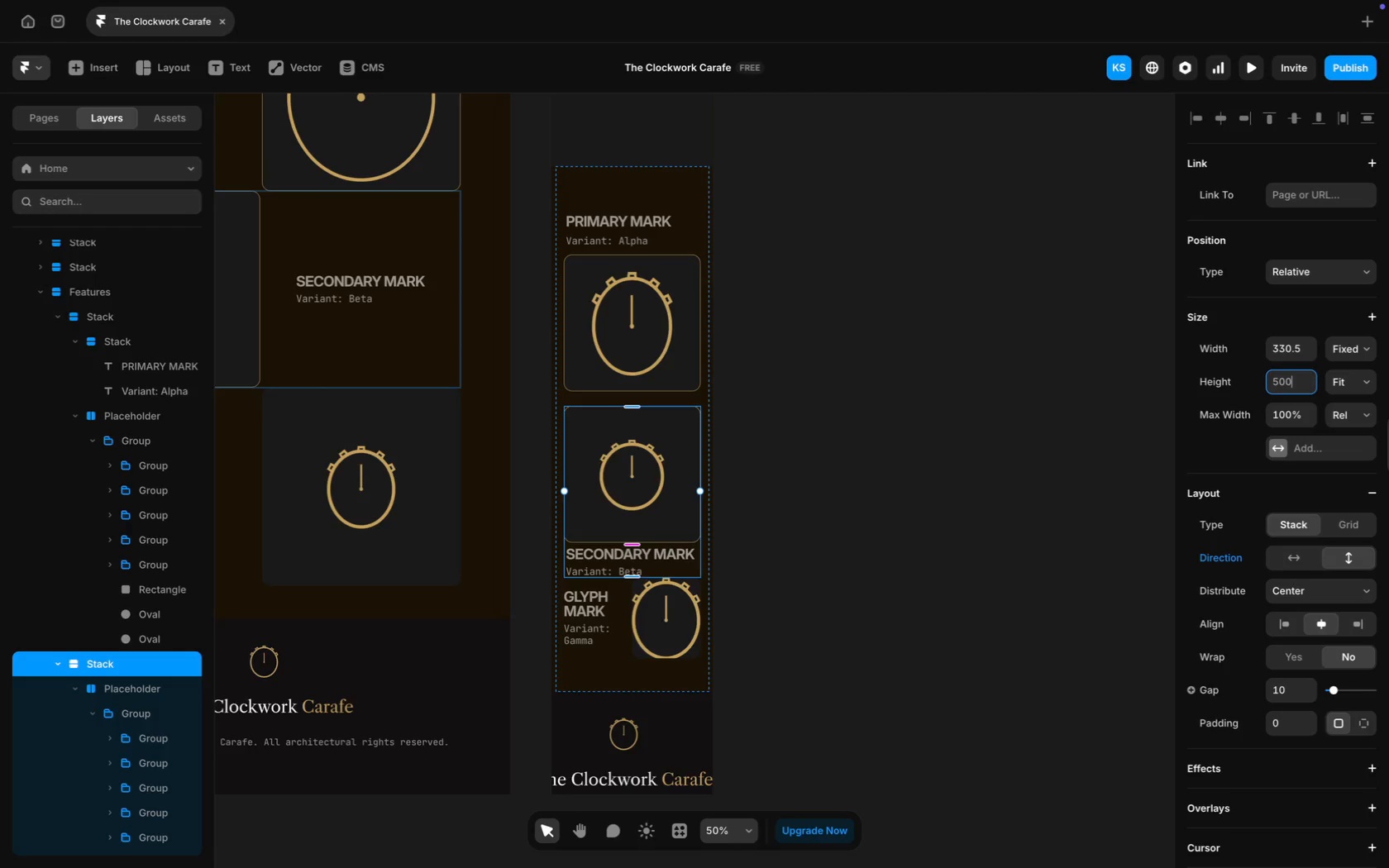 
key(Enter)
 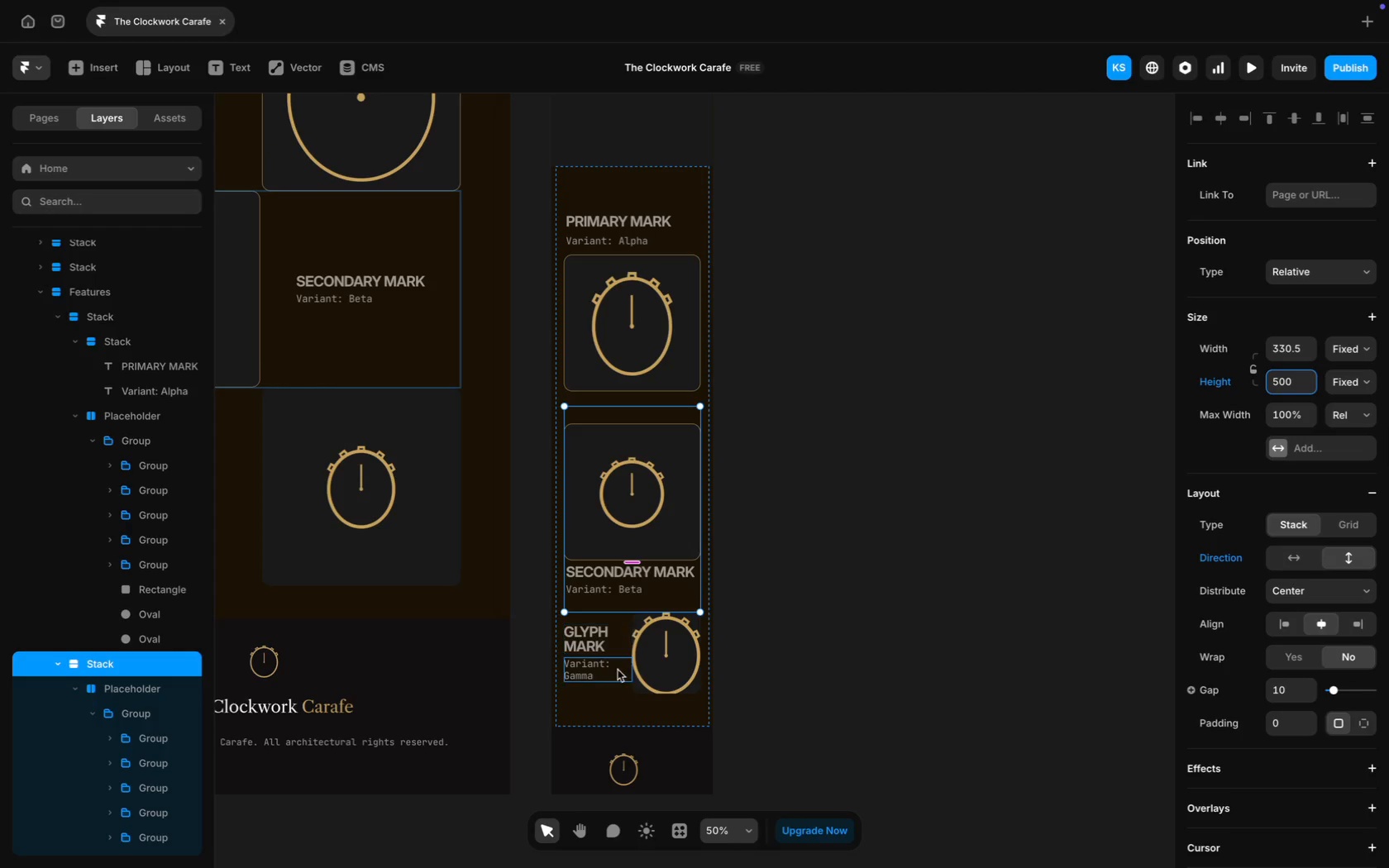 
wait(5.91)
 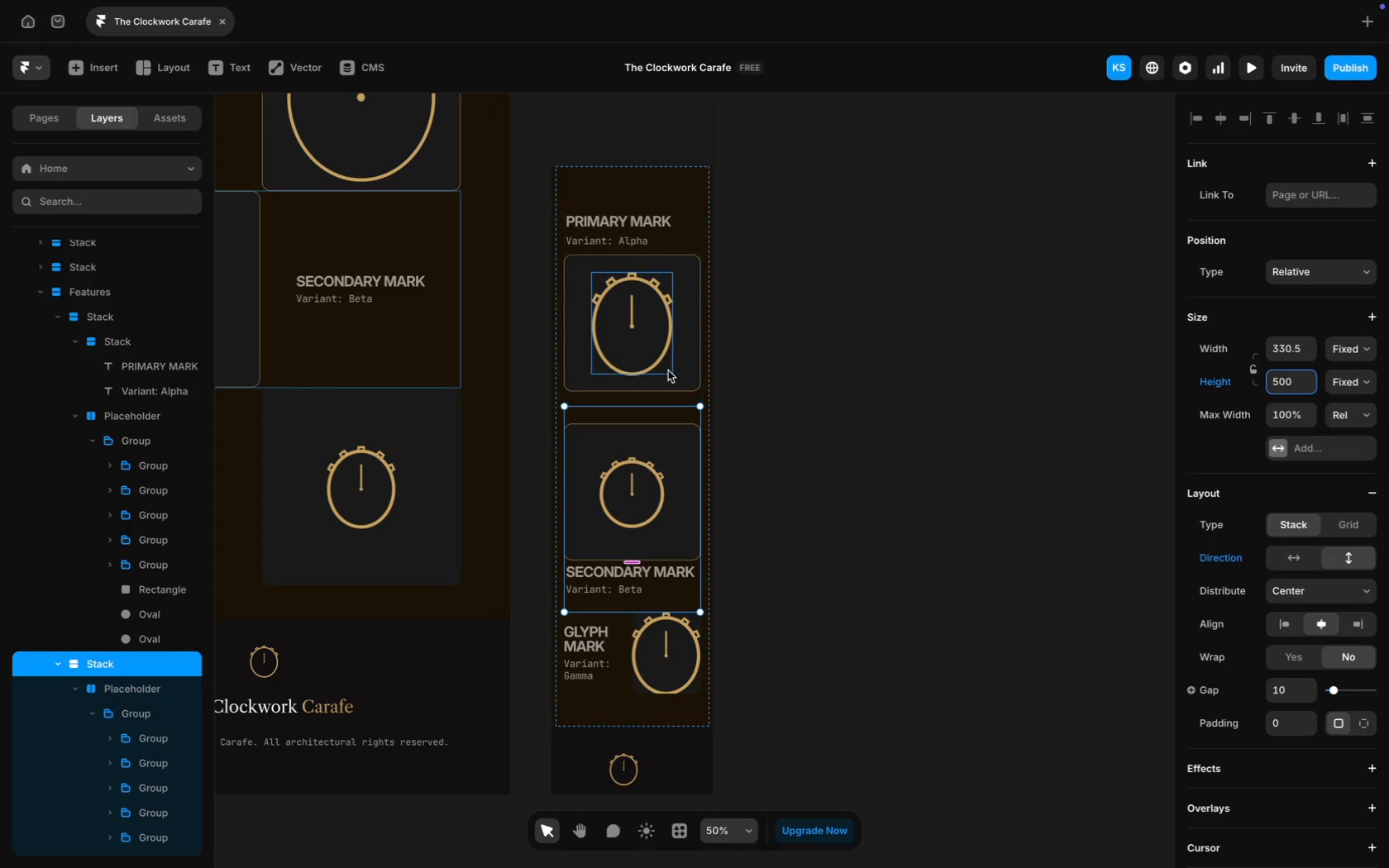 
left_click([620, 689])
 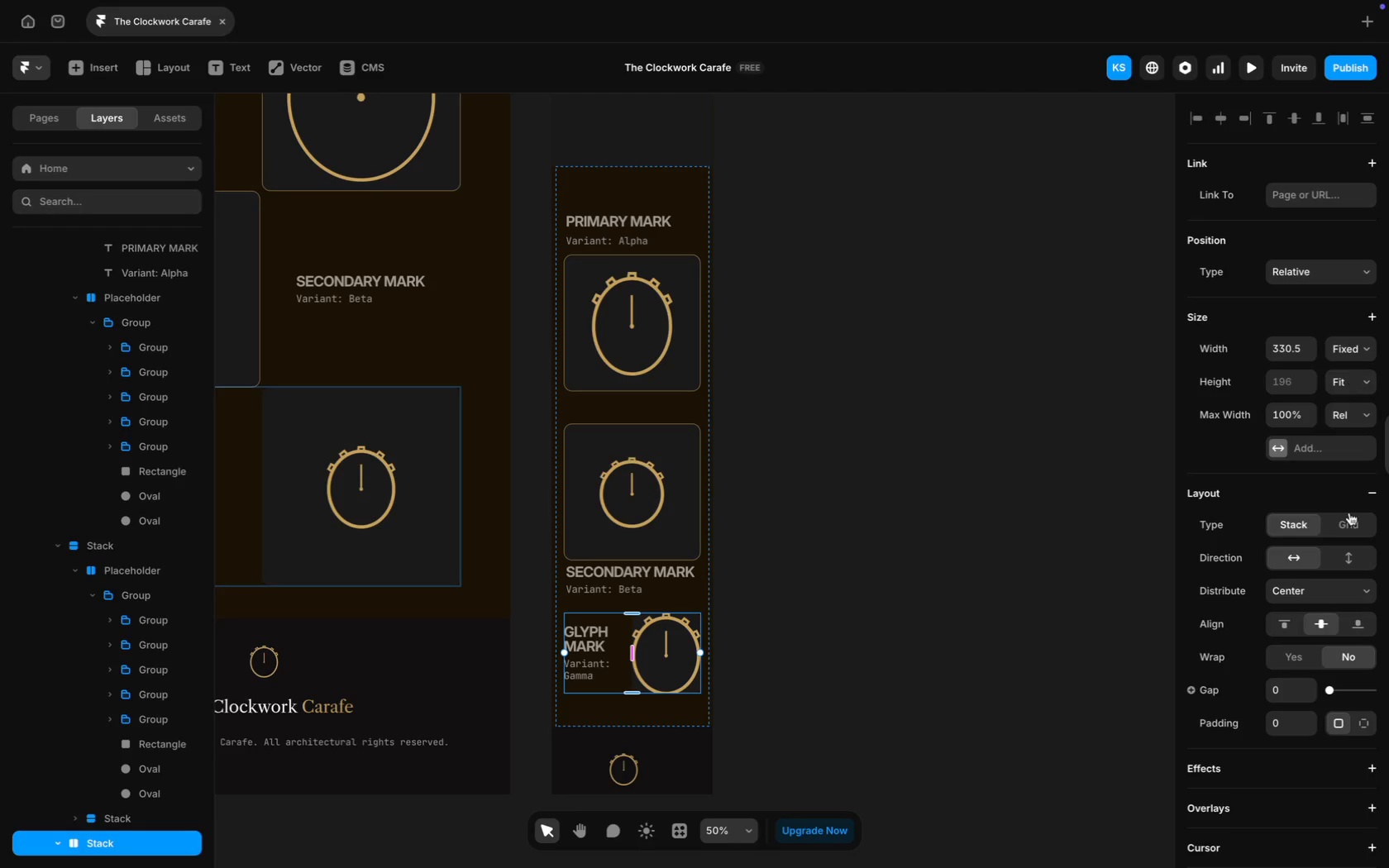 
left_click([1354, 556])
 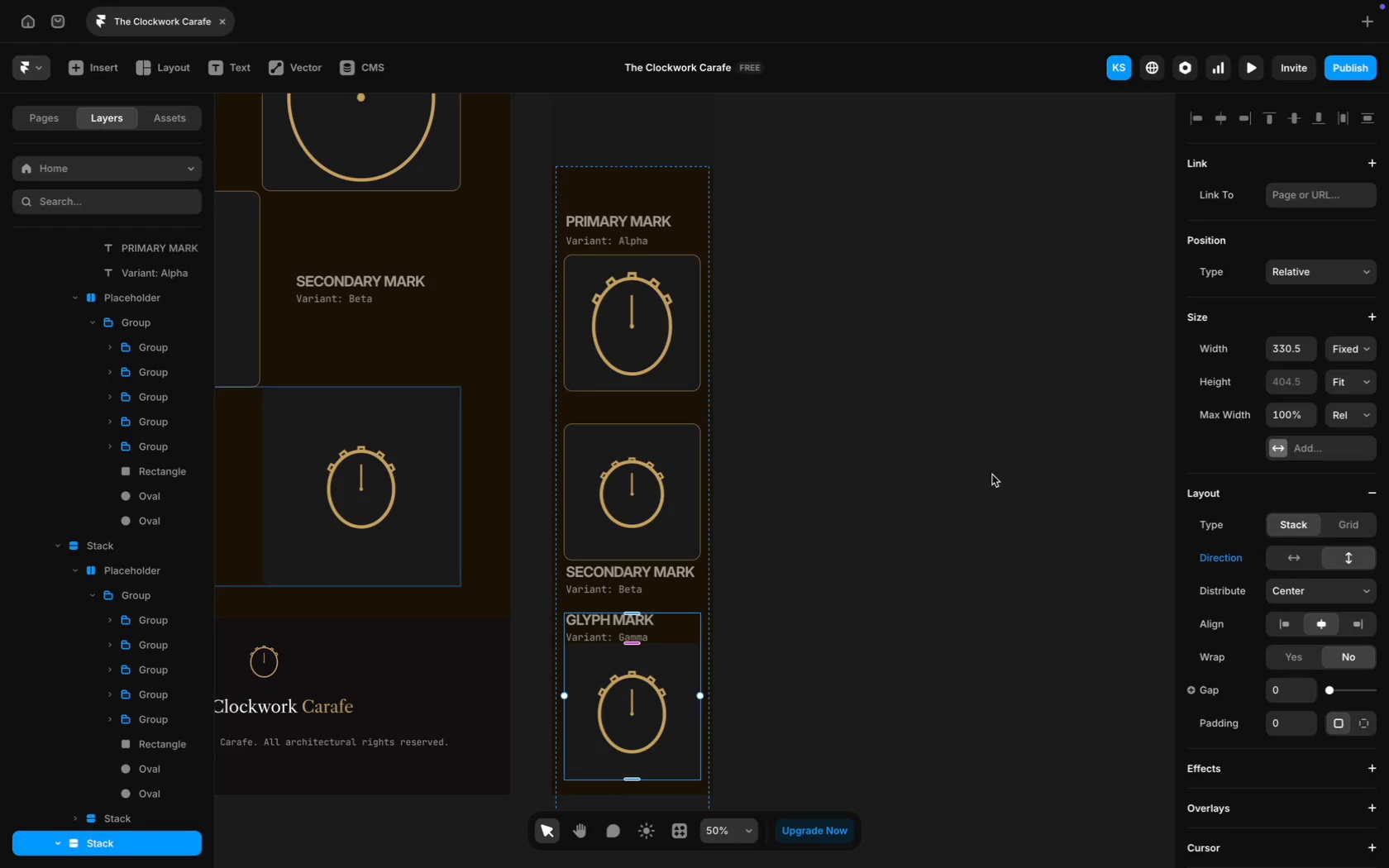 
left_click([1286, 378])
 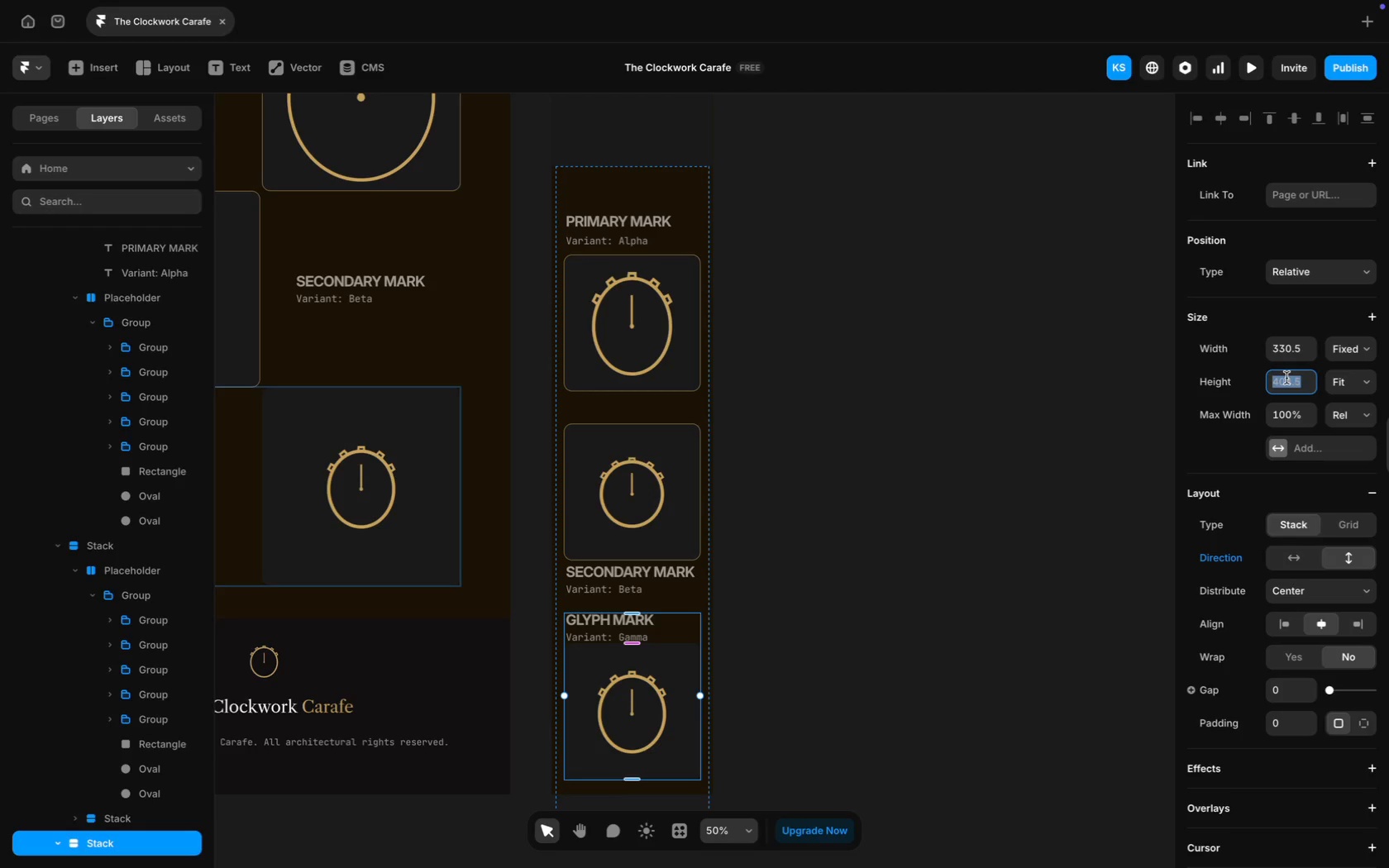 
type(500)
 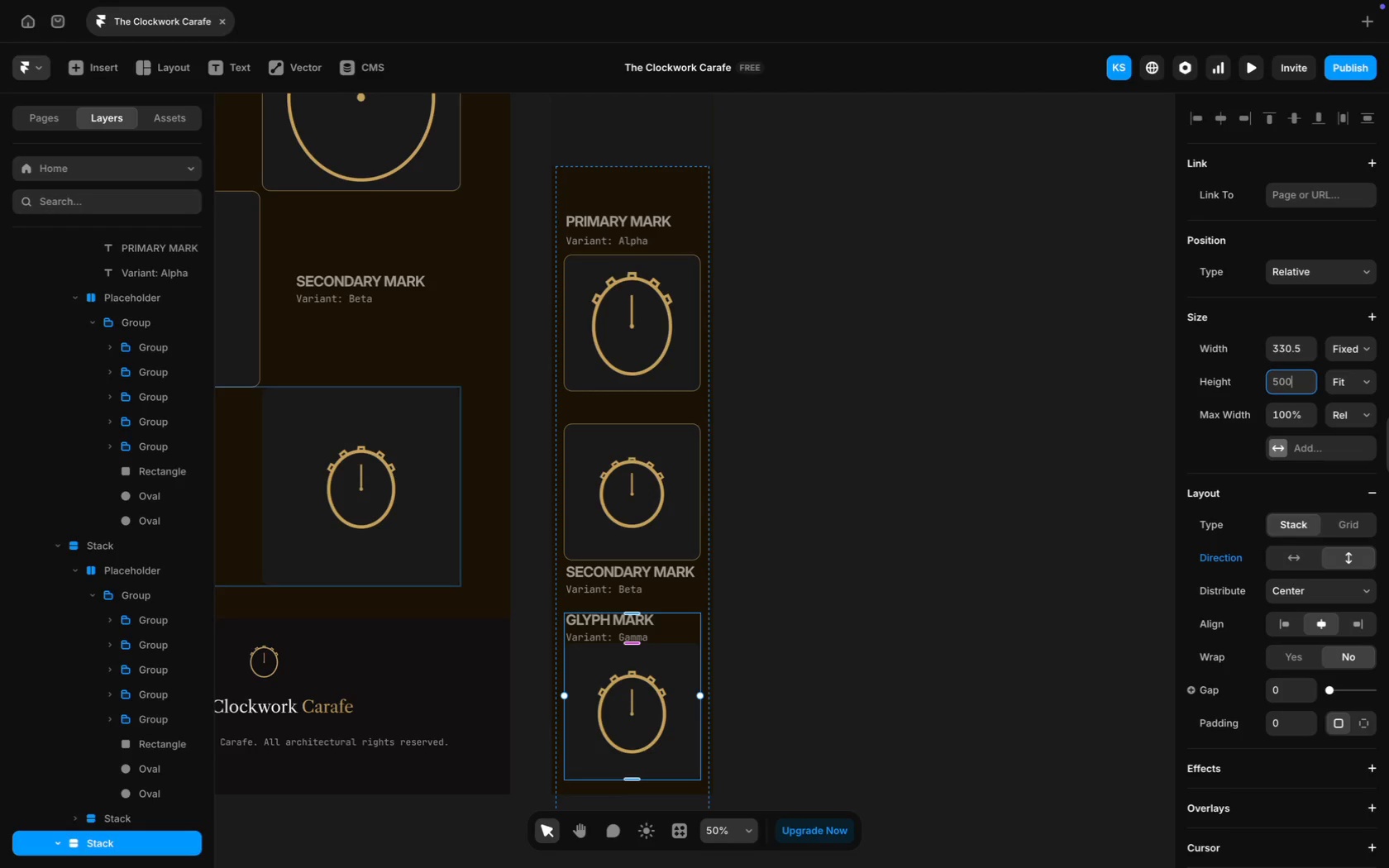 
key(Enter)
 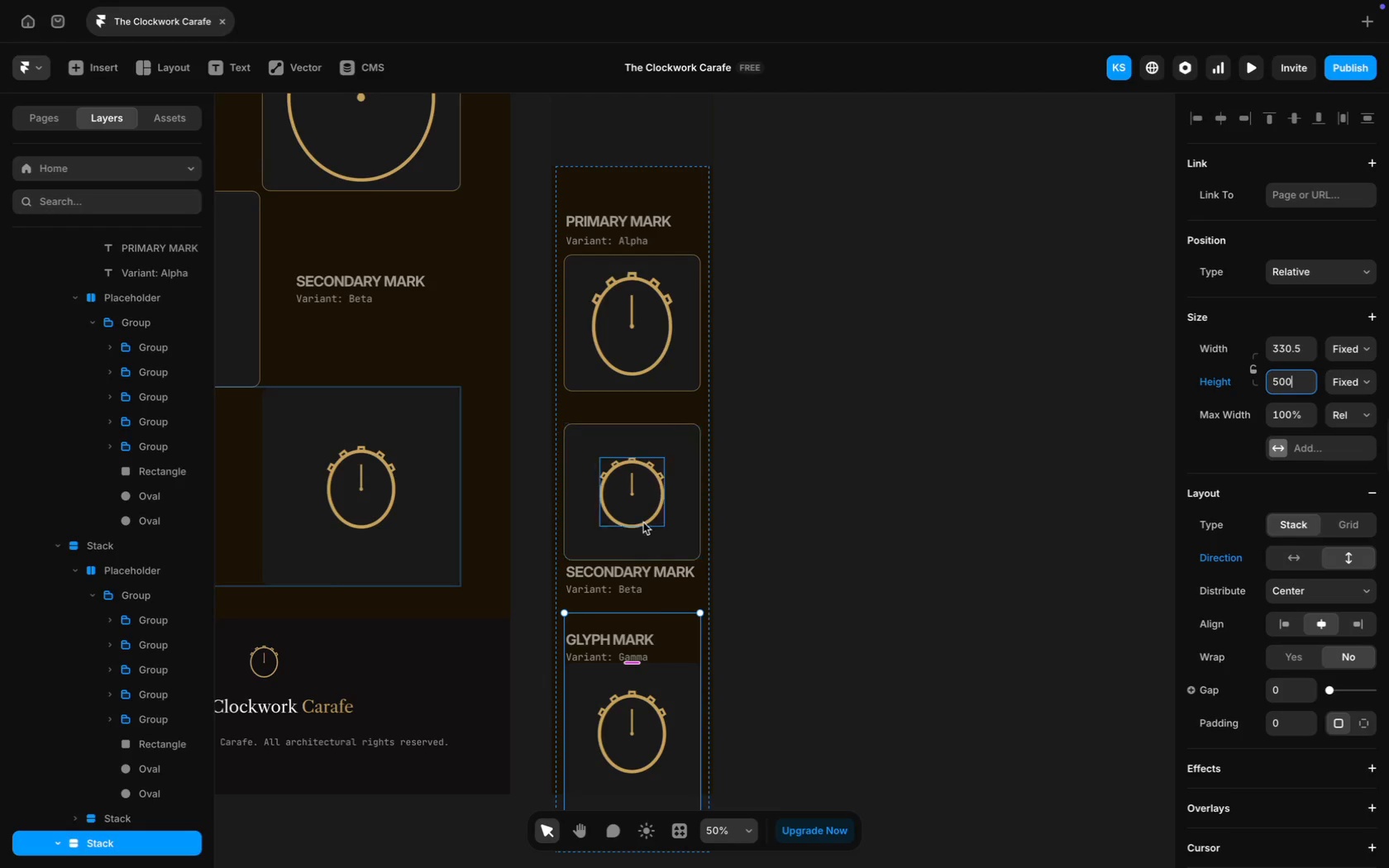 
scroll: coordinate [662, 633], scroll_direction: down, amount: 11.0
 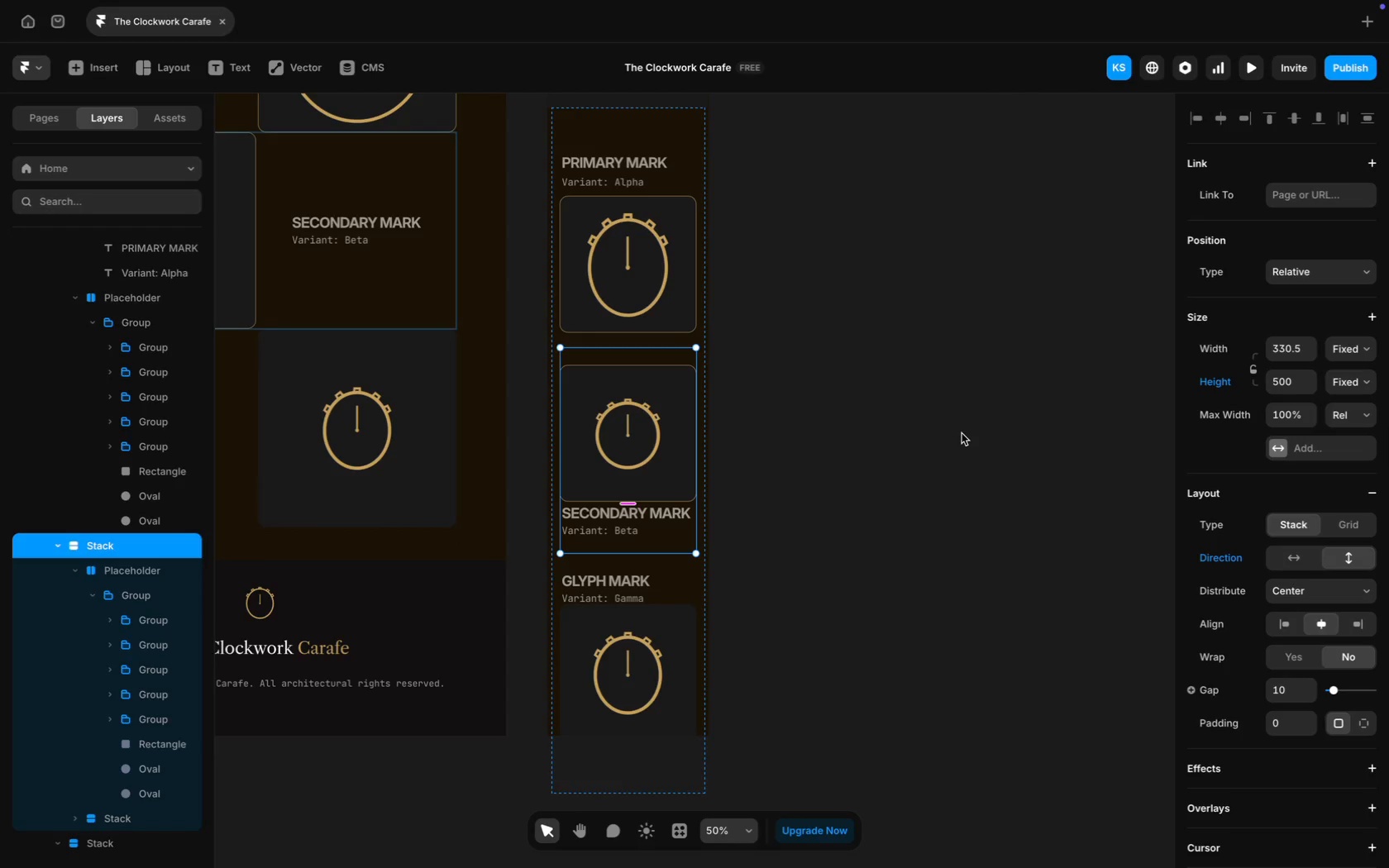 
wait(5.3)
 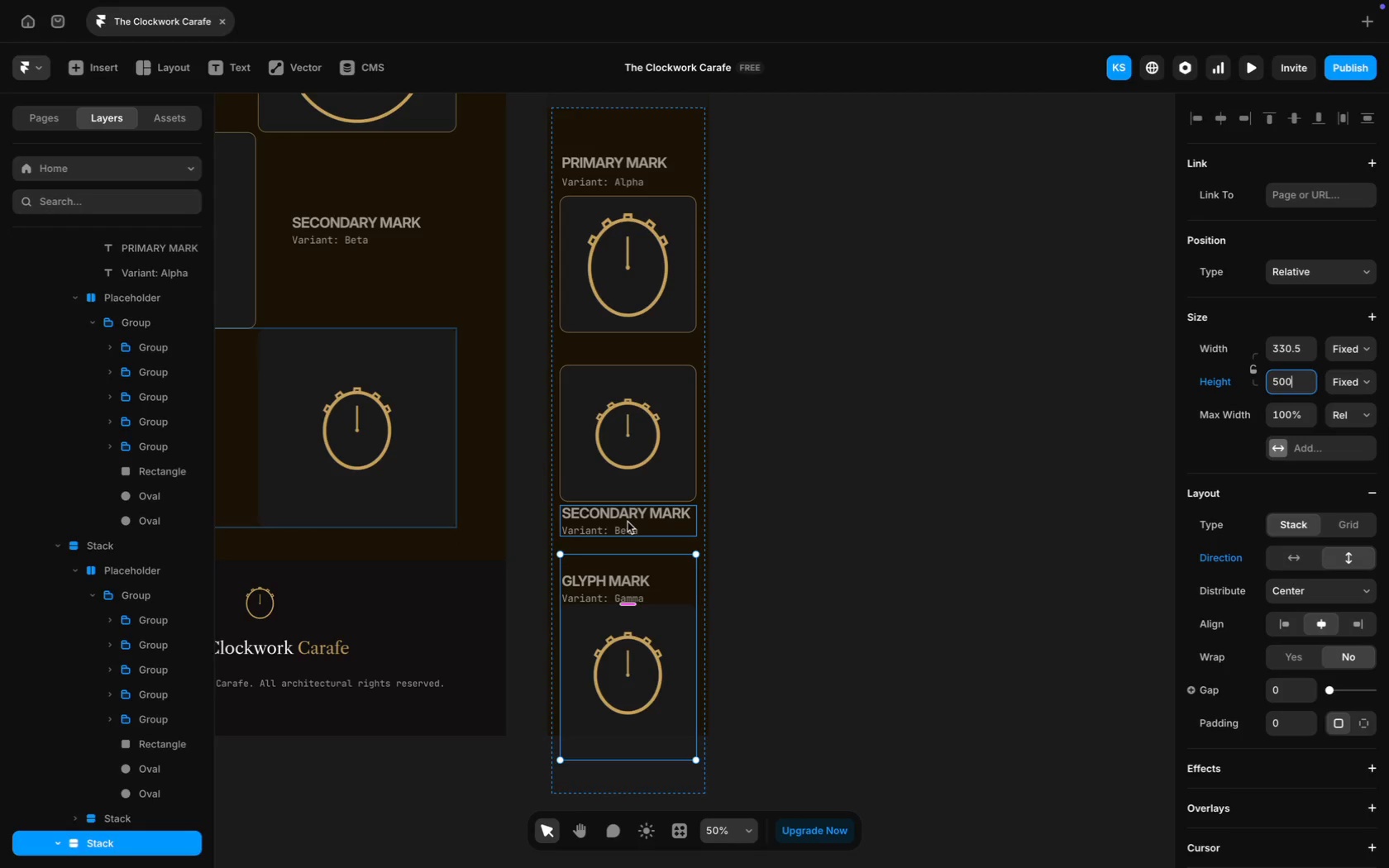 
left_click_drag(start_coordinate=[628, 503], to_coordinate=[626, 513])
 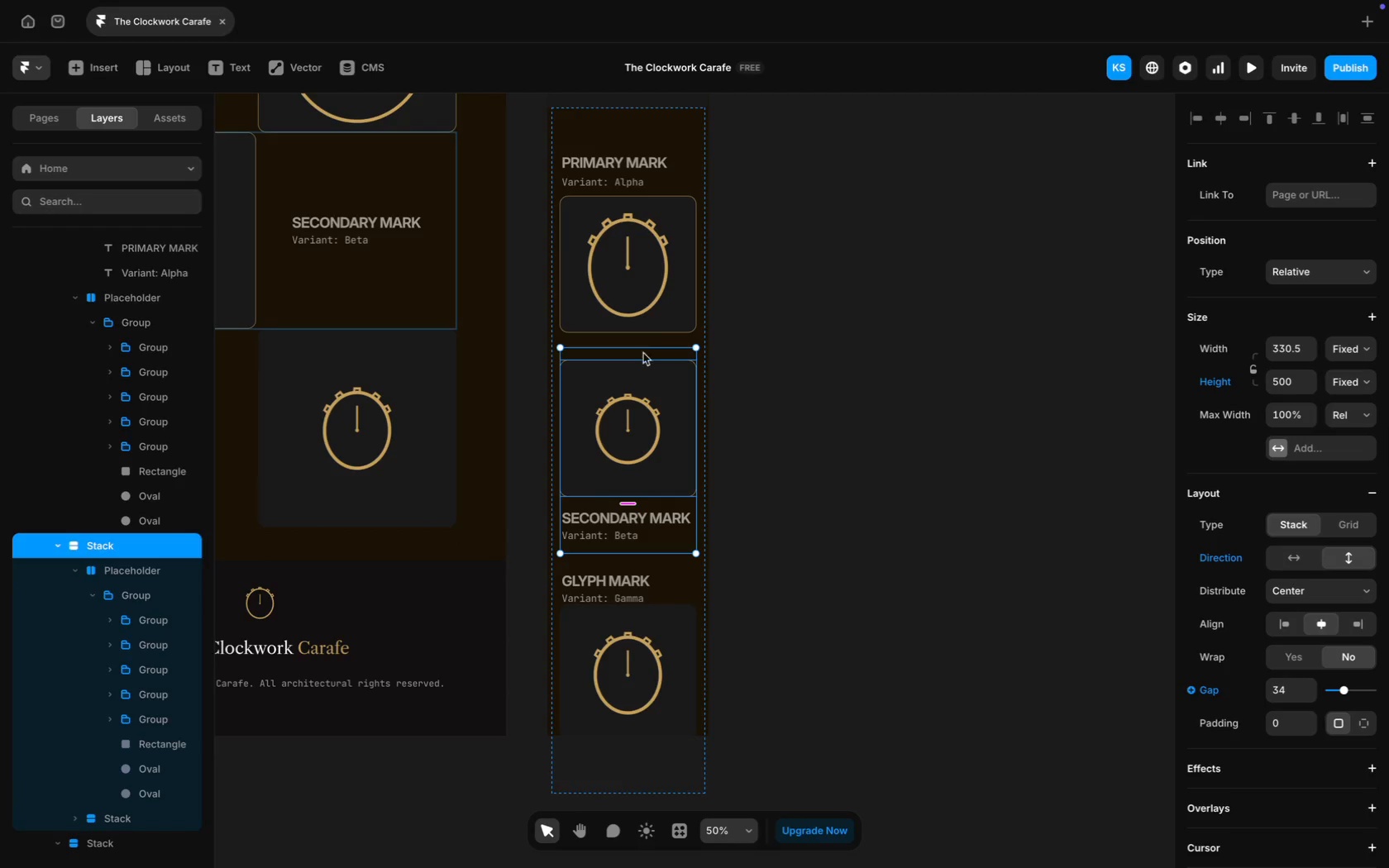 
scroll: coordinate [654, 317], scroll_direction: up, amount: 12.0
 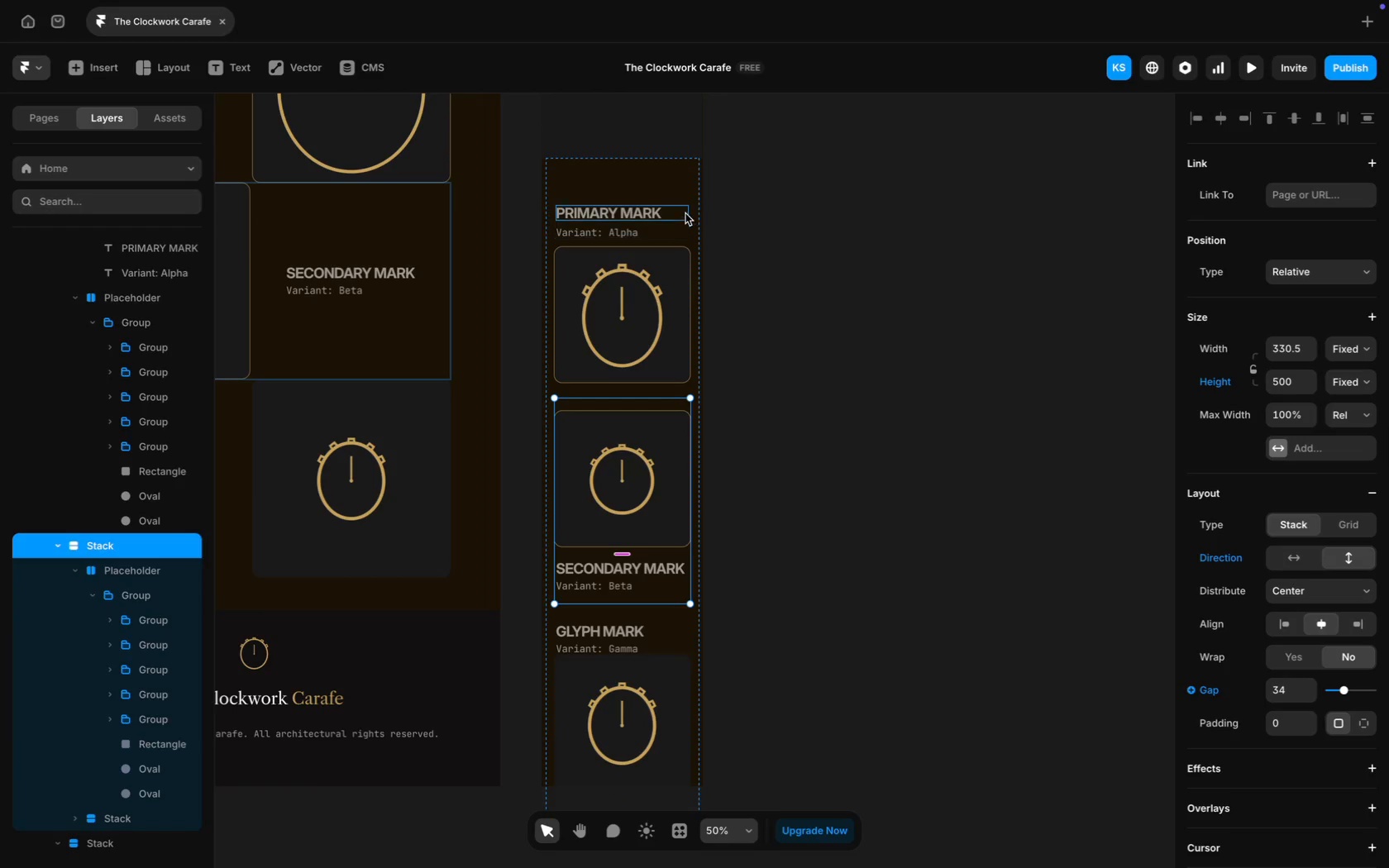 
left_click([679, 195])
 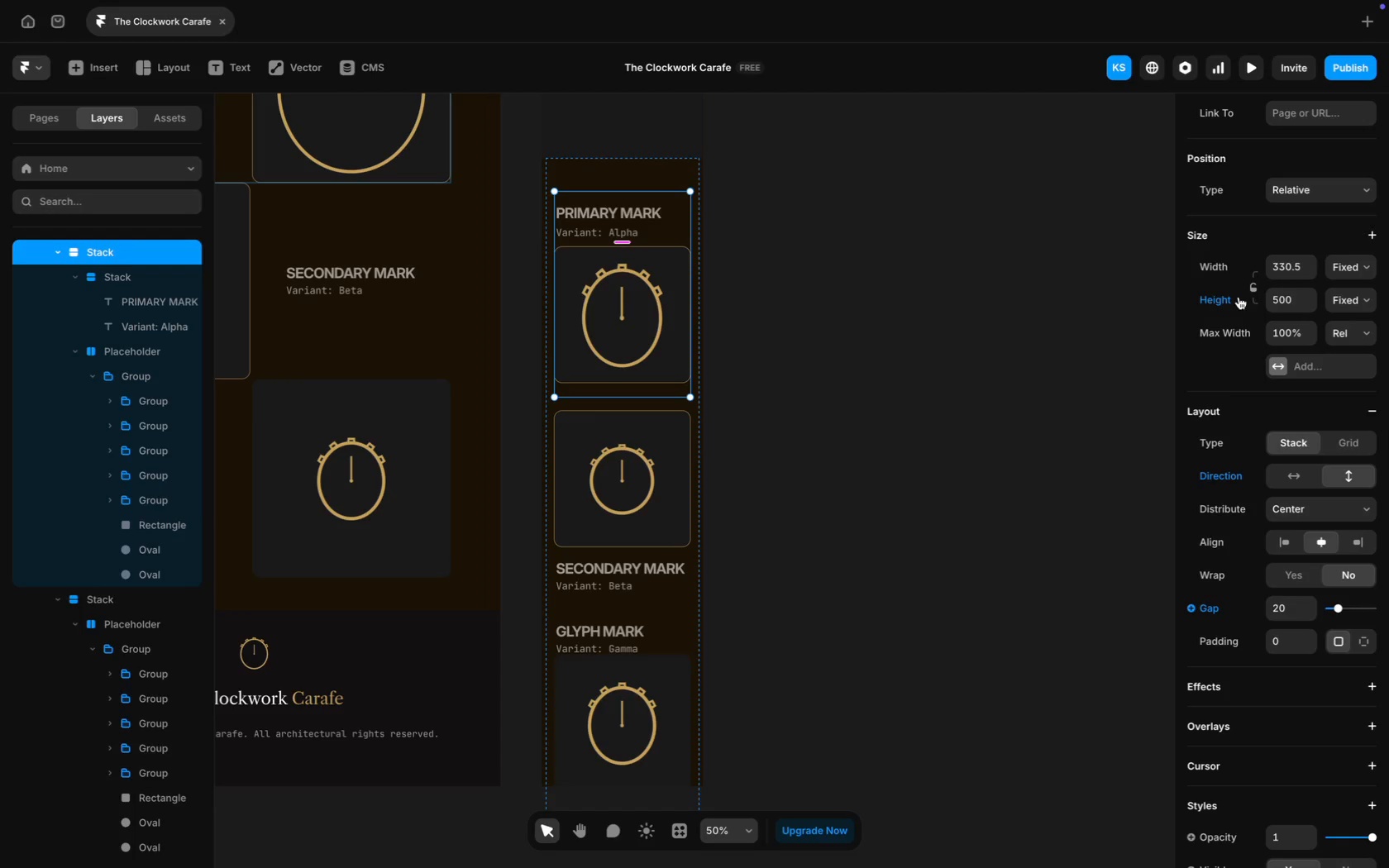 
left_click([1289, 297])
 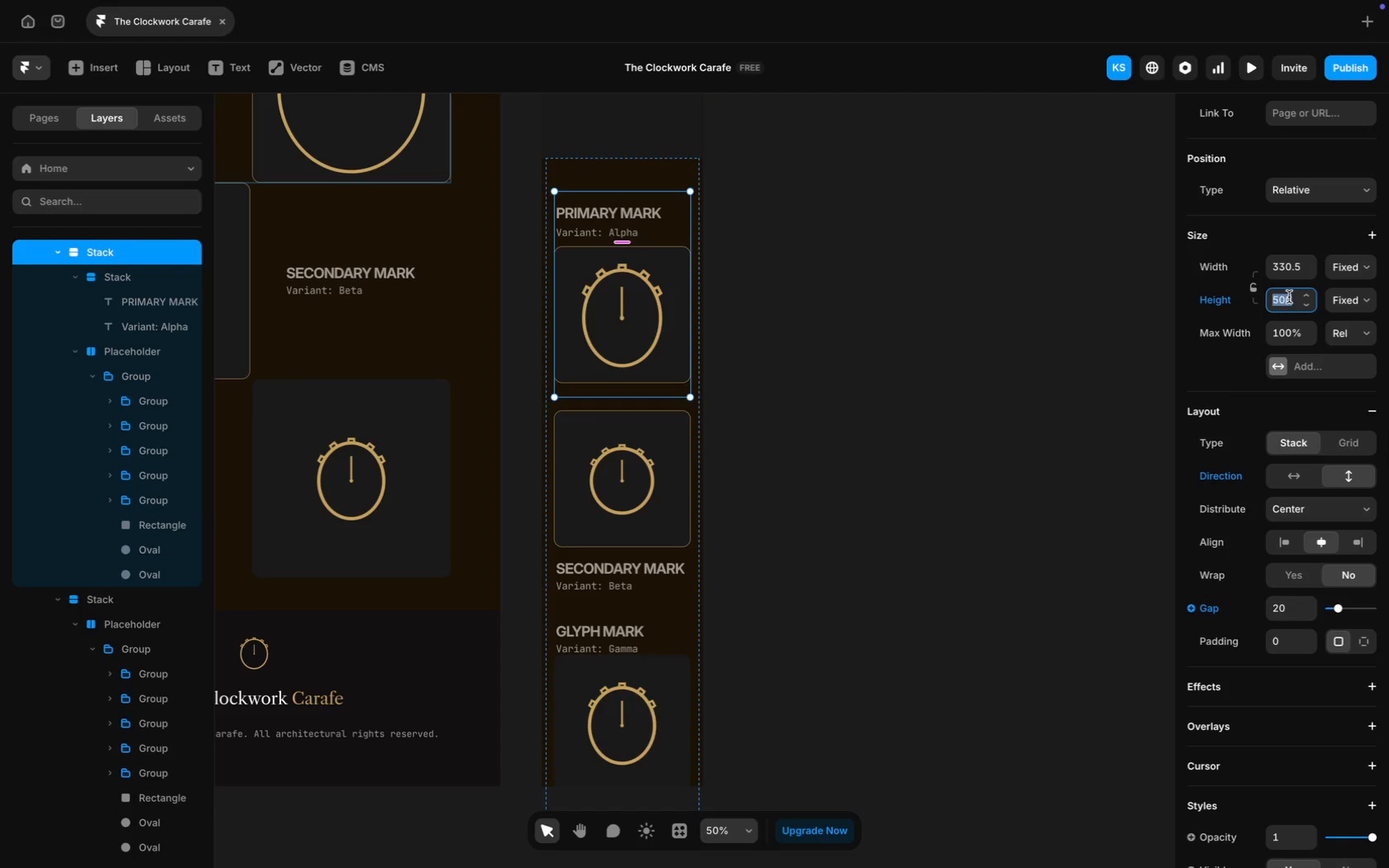 
type(650)
 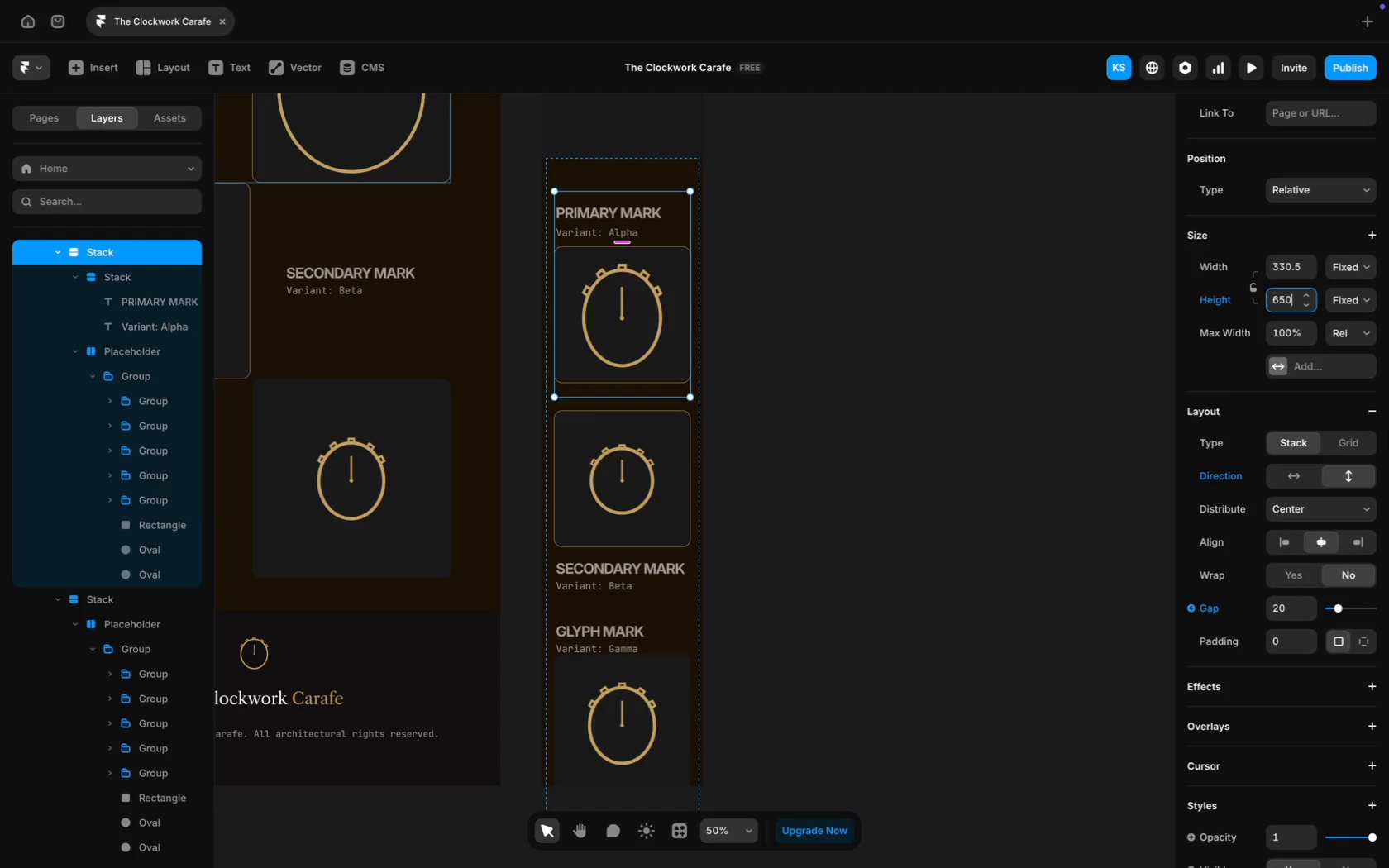 
key(Enter)
 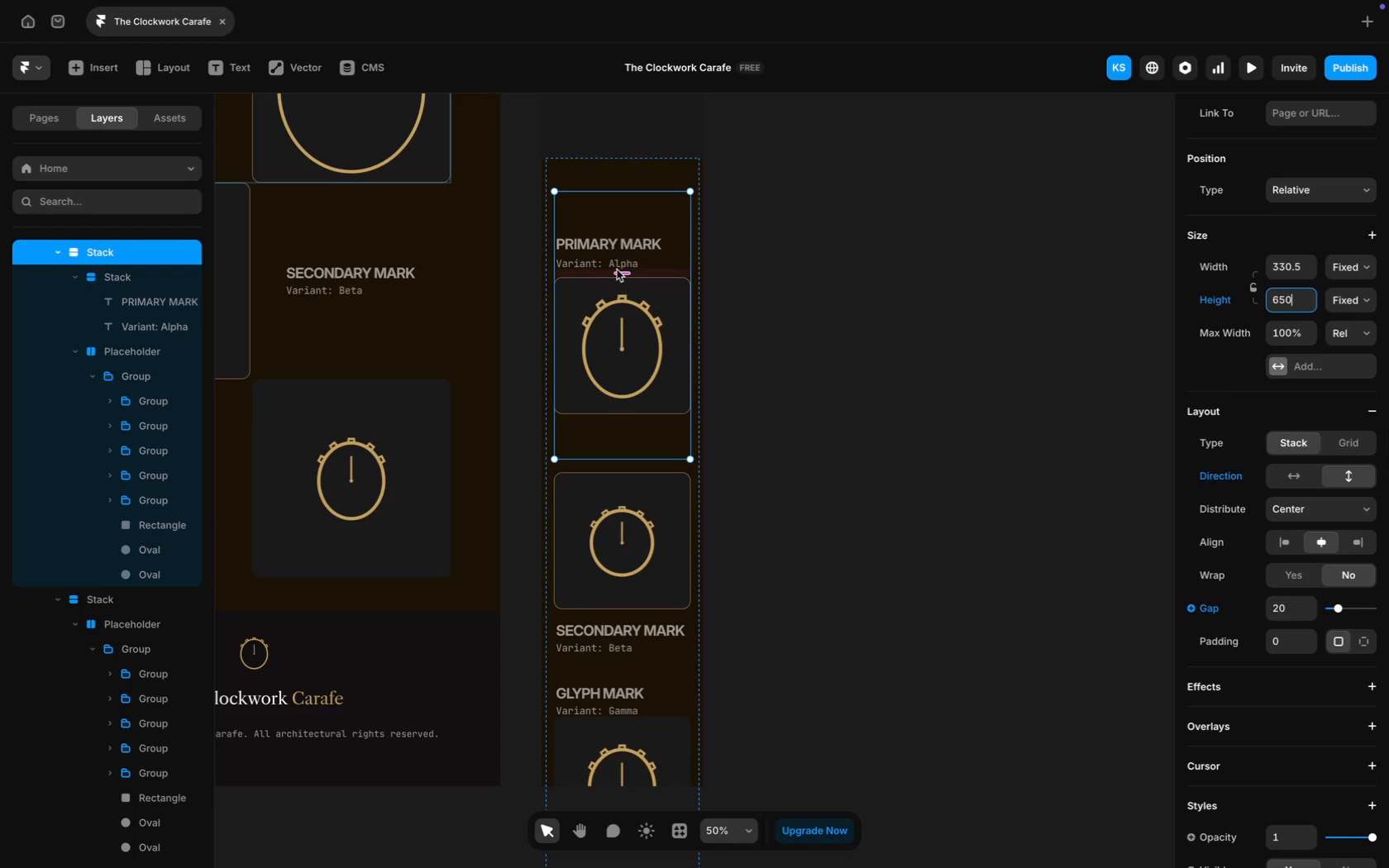 
wait(5.22)
 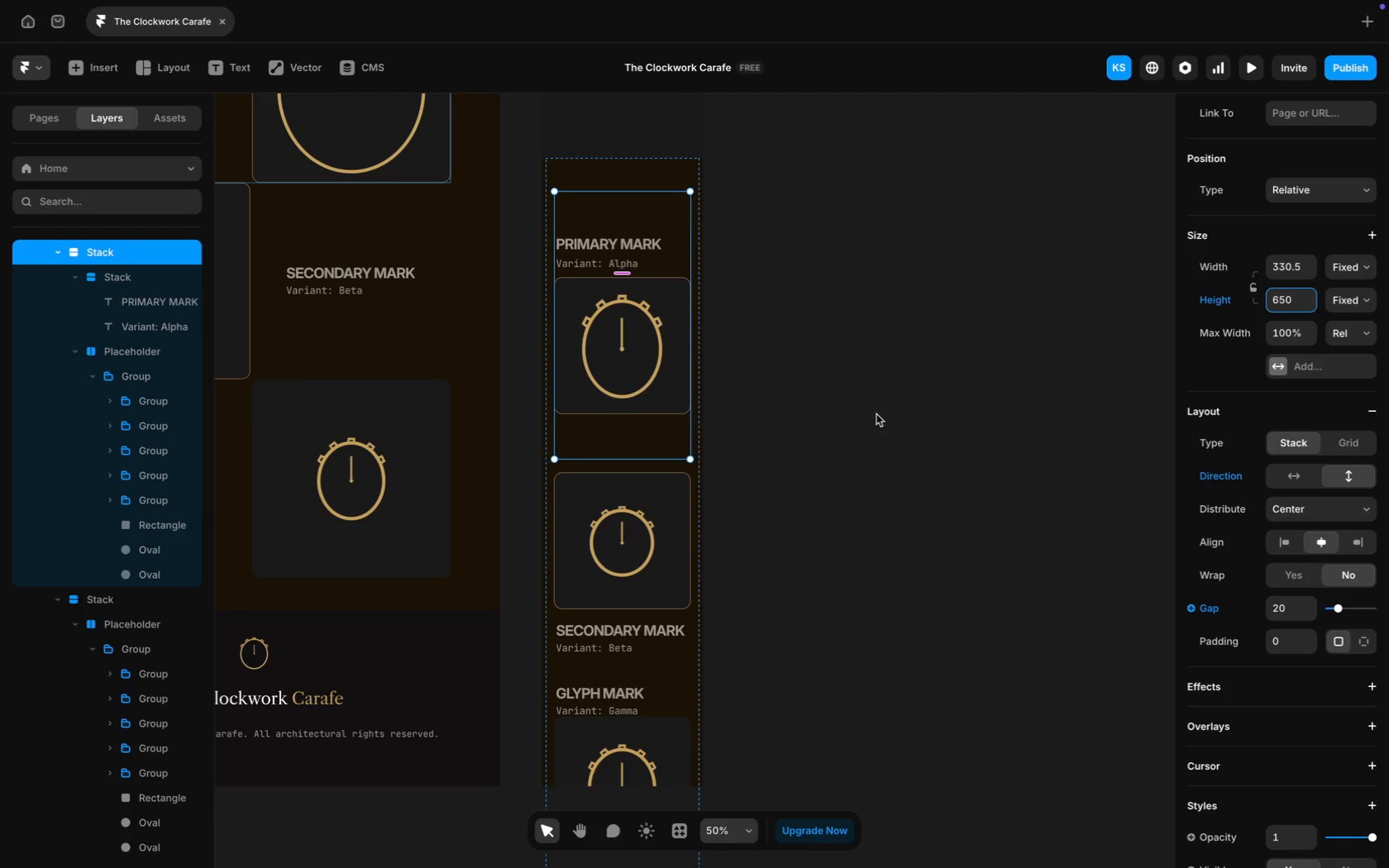 
left_click([836, 234])
 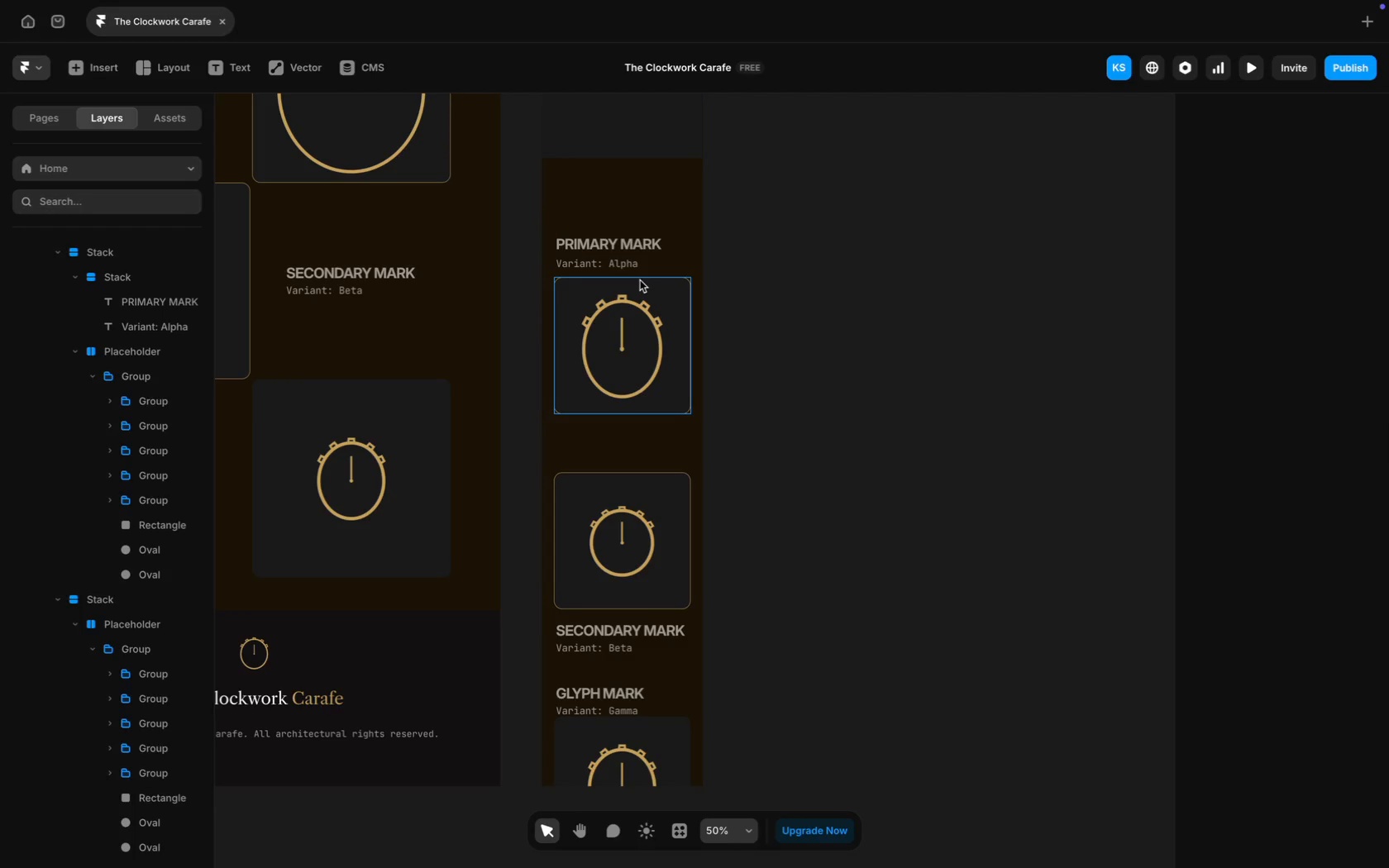 
wait(9.19)
 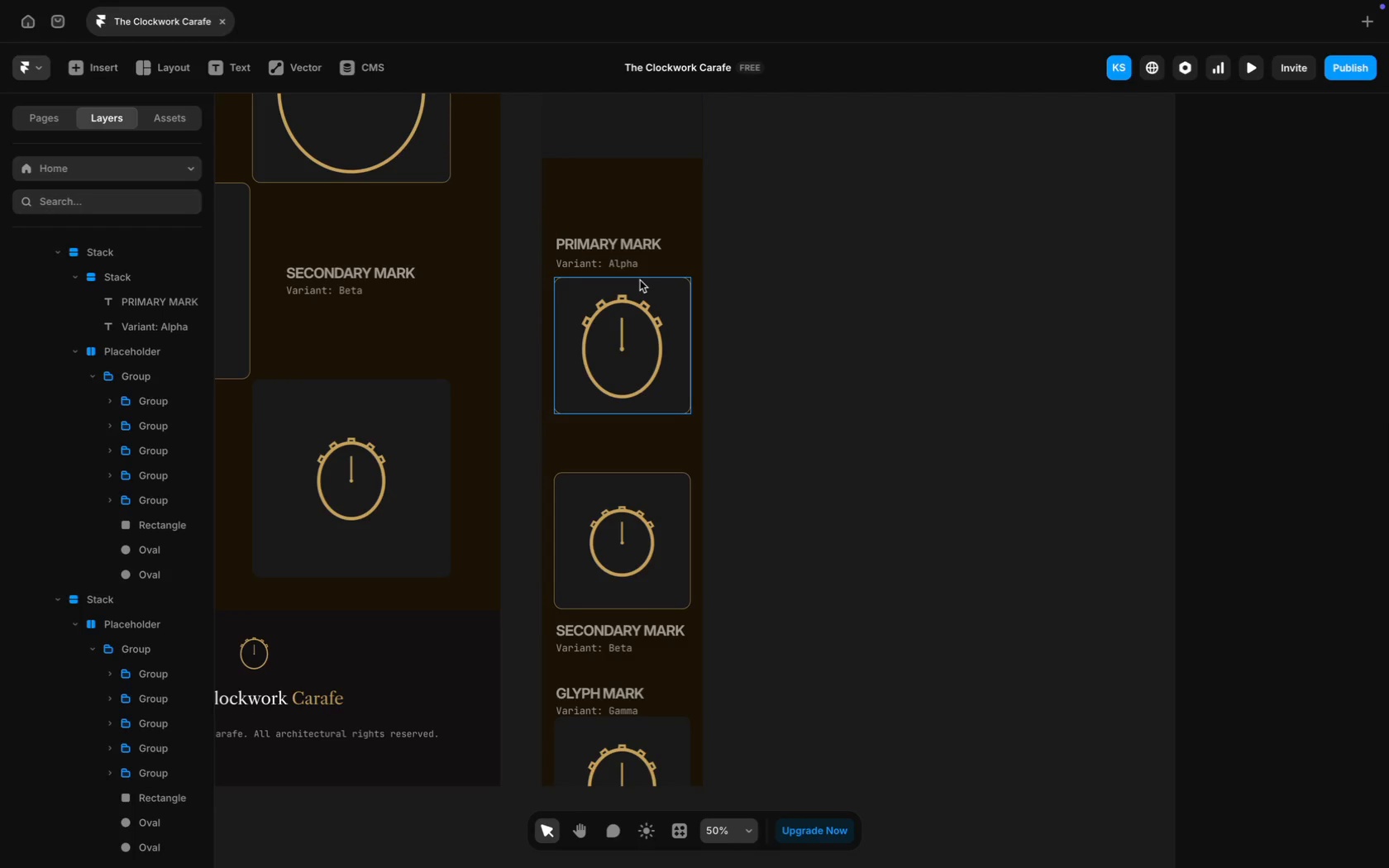 
left_click([642, 253])
 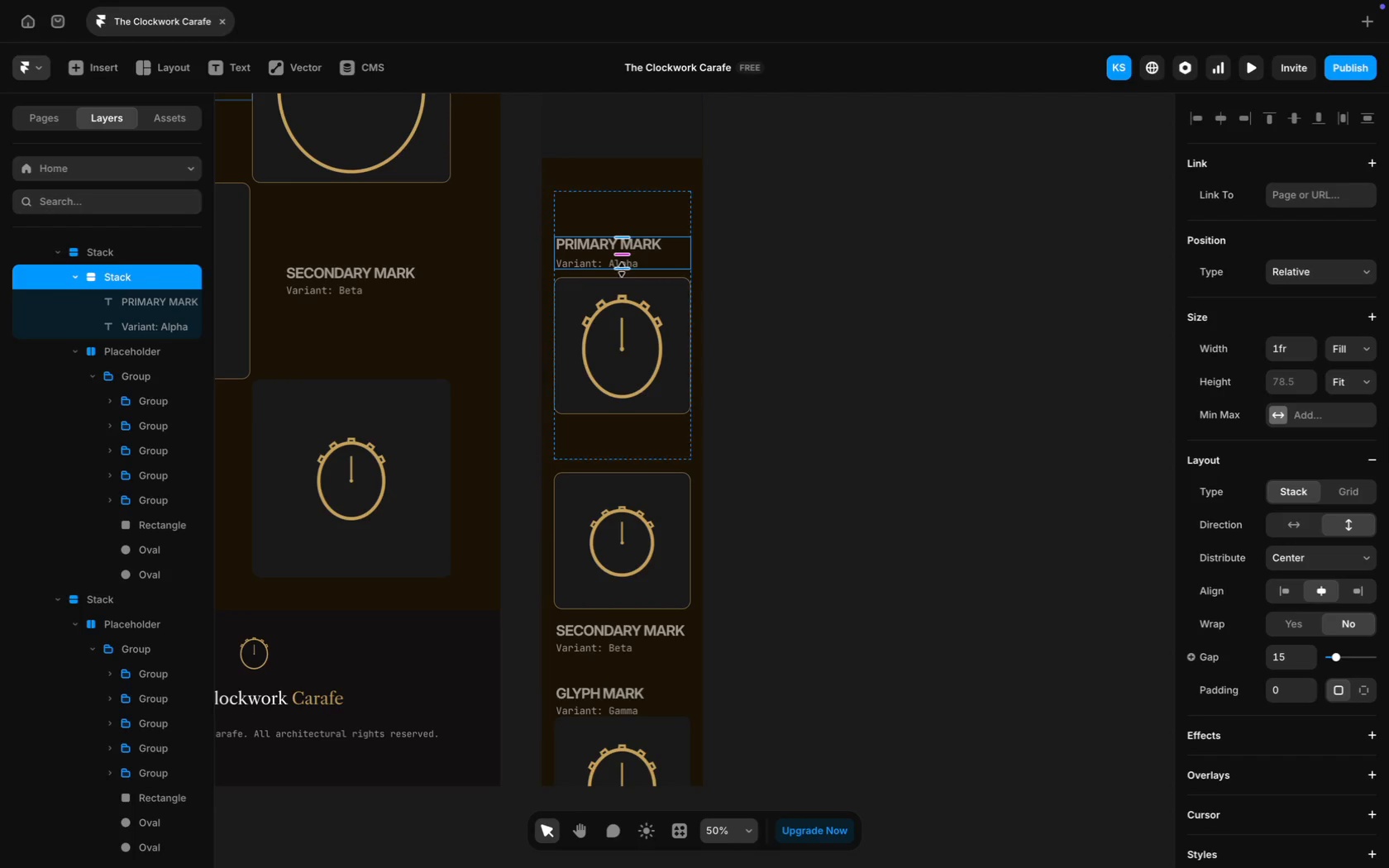 
left_click_drag(start_coordinate=[622, 266], to_coordinate=[617, 312])
 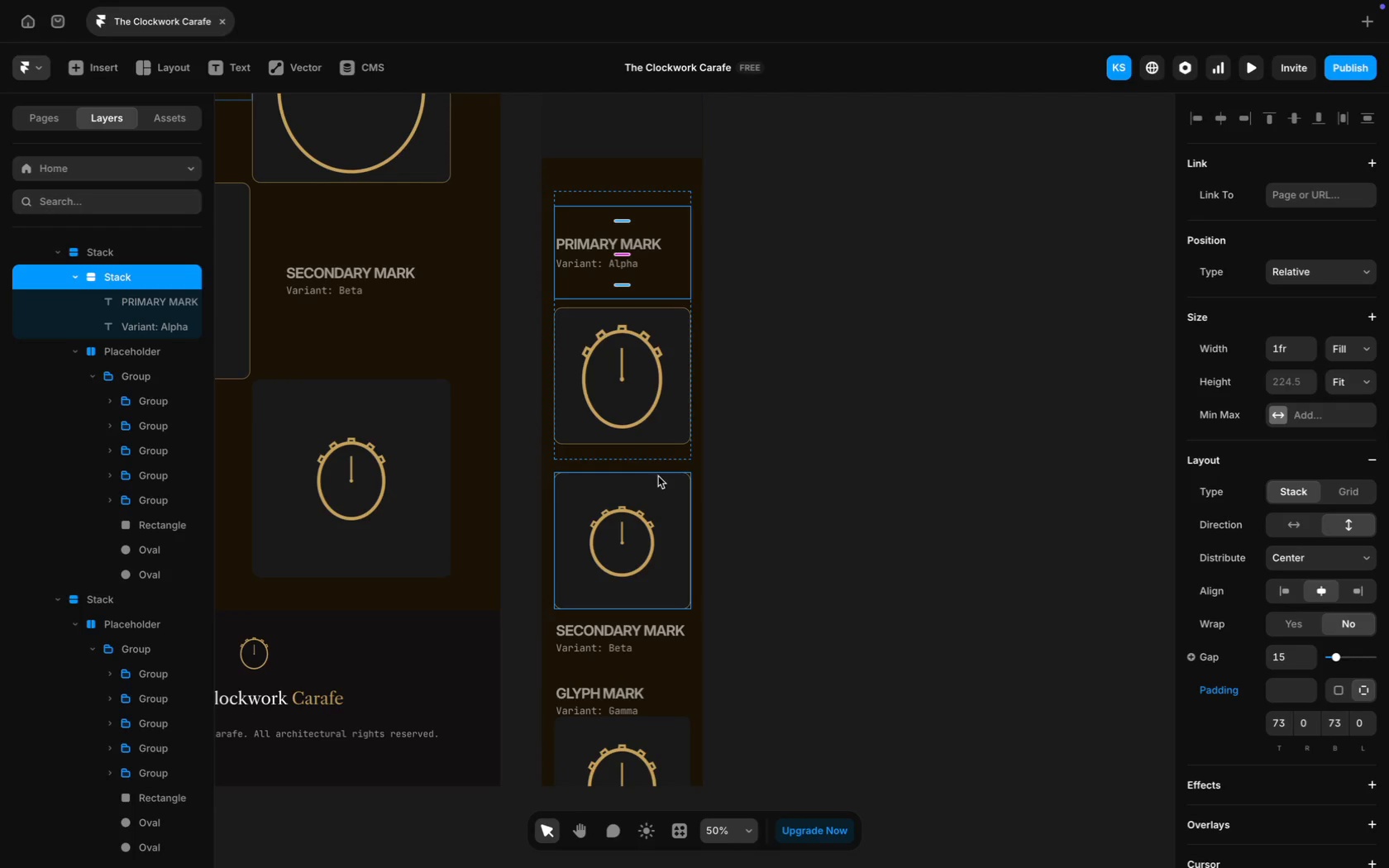 
left_click([660, 465])
 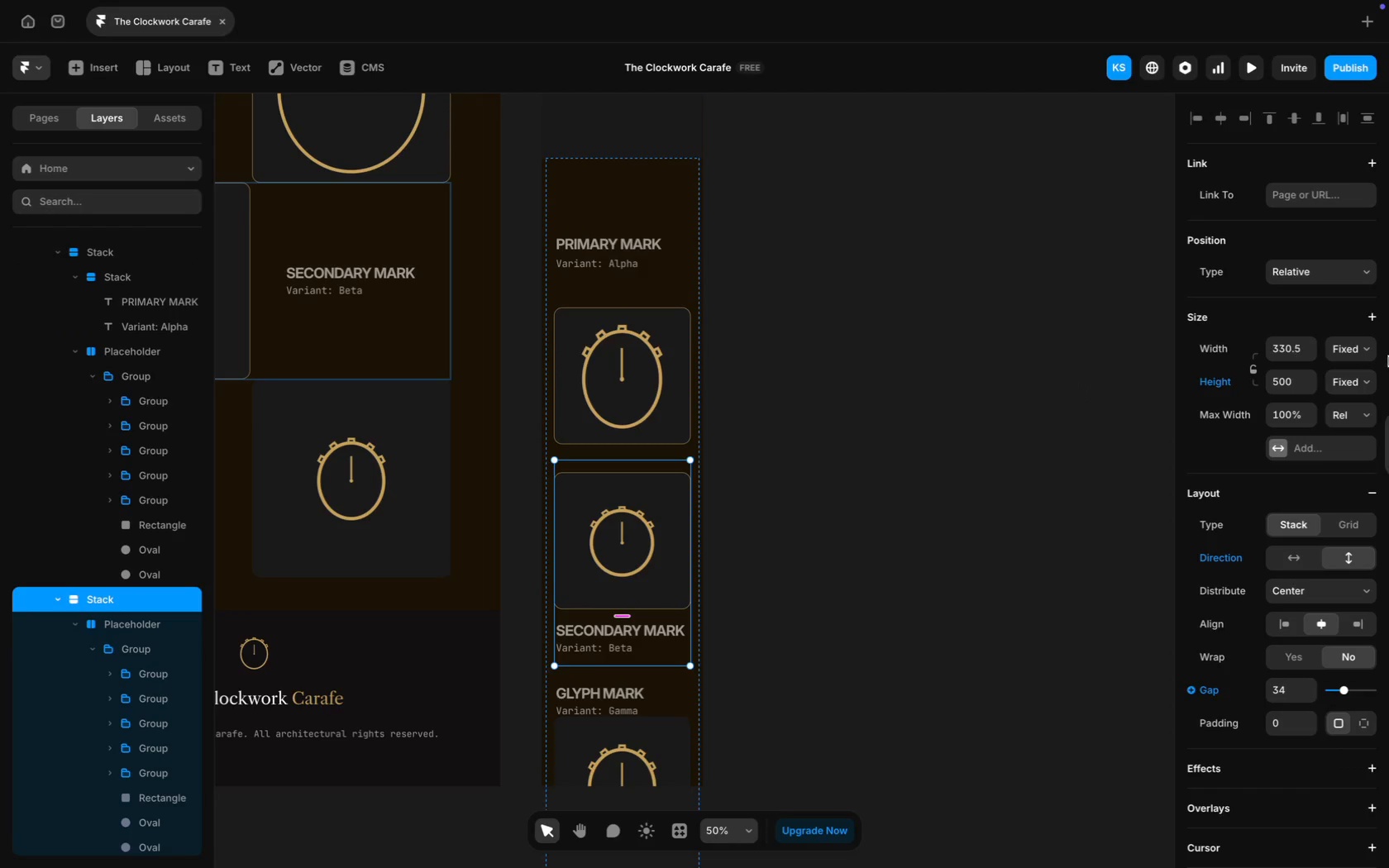 
left_click([1295, 374])
 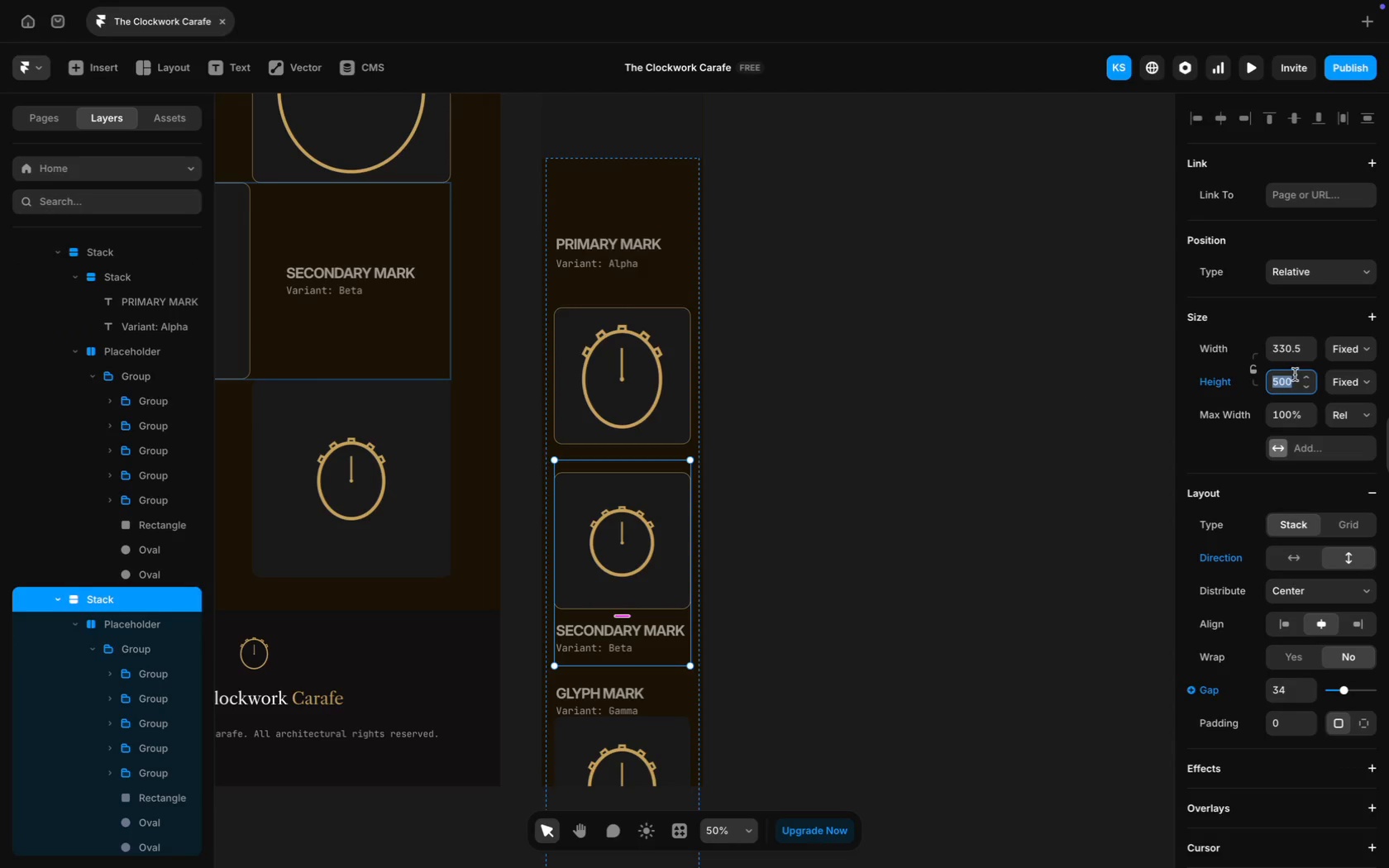 
type(700)
 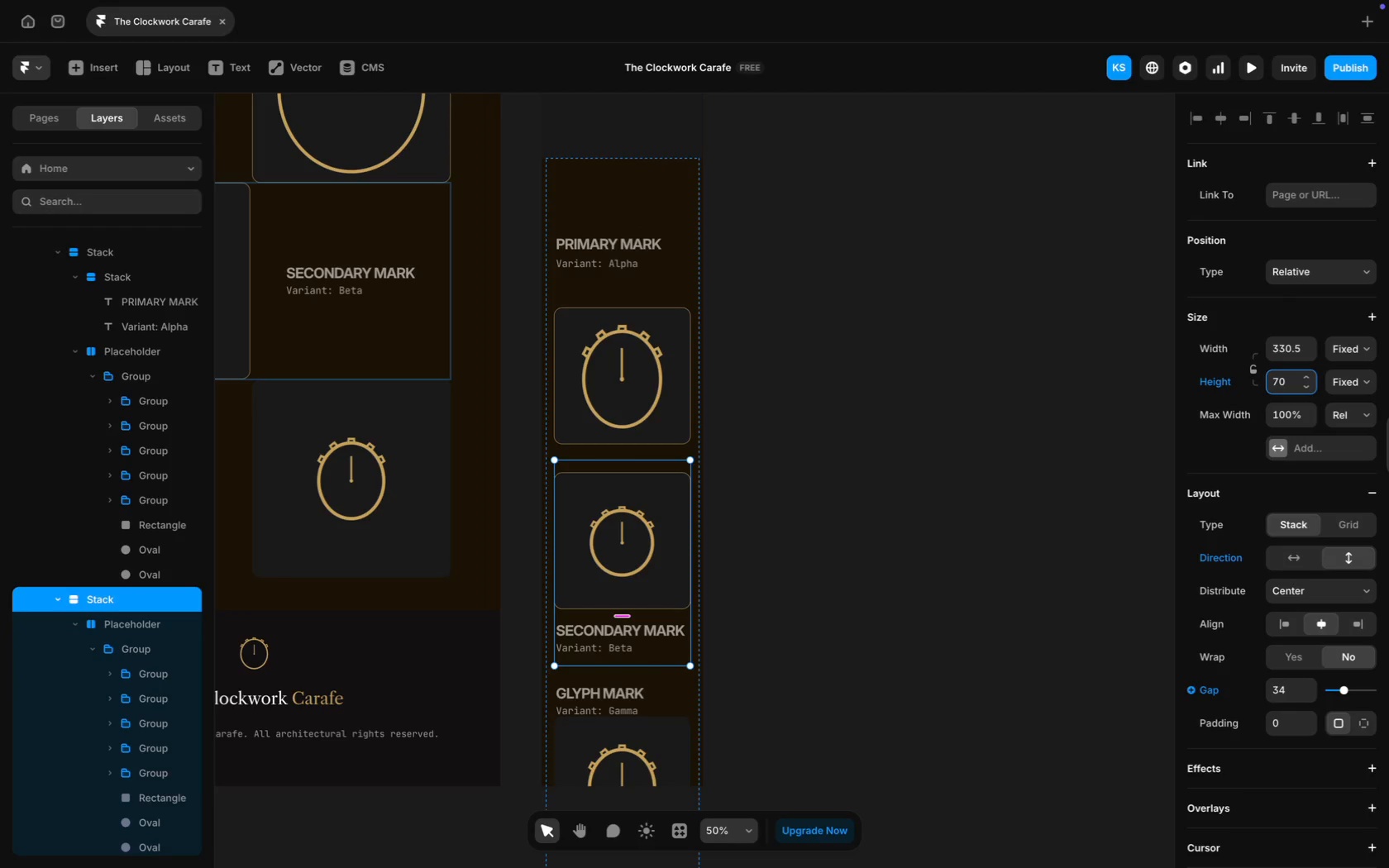 
key(Enter)
 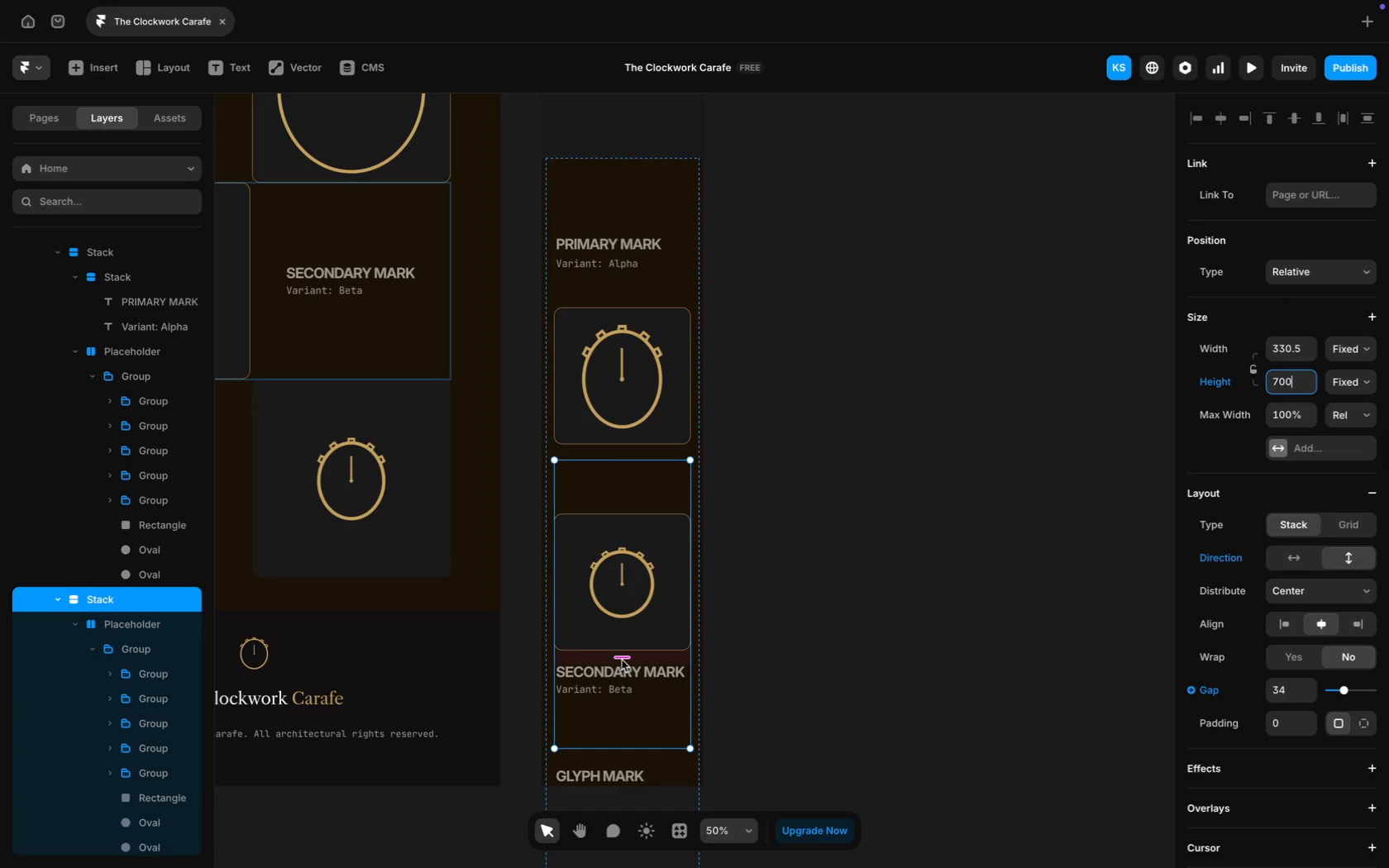 
left_click_drag(start_coordinate=[623, 656], to_coordinate=[618, 684])
 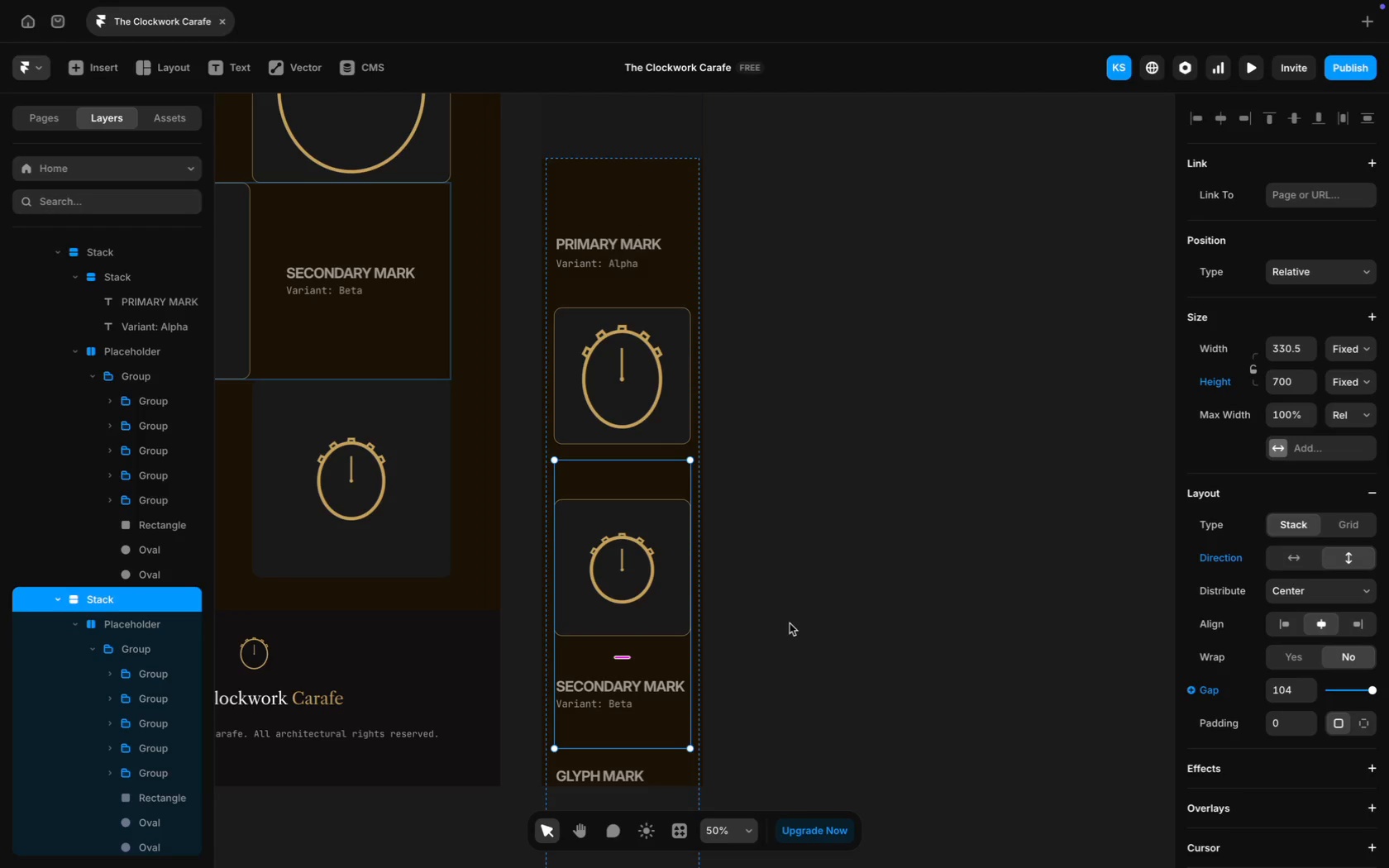 
scroll: coordinate [647, 632], scroll_direction: down, amount: 25.0
 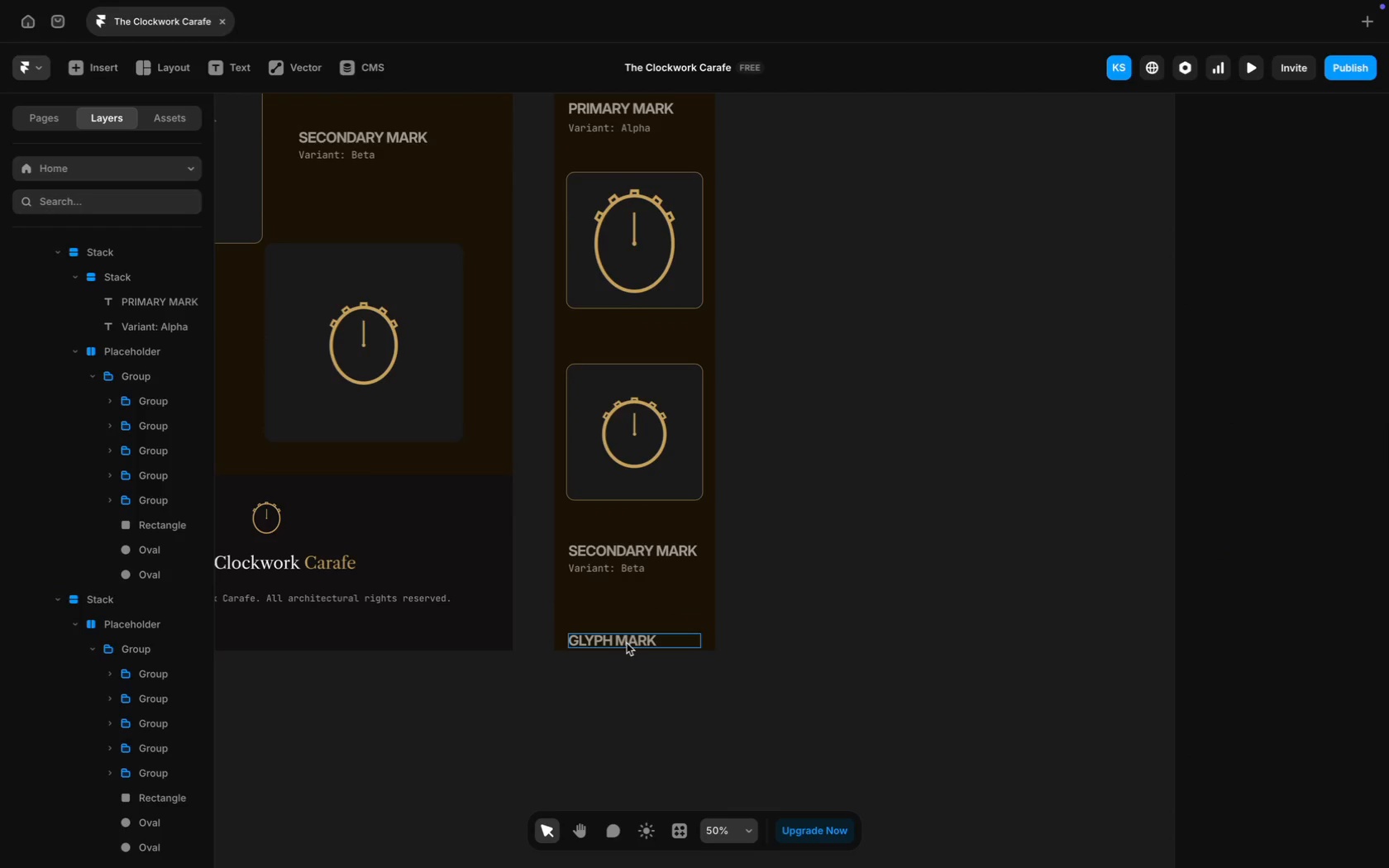 
scroll: coordinate [632, 413], scroll_direction: up, amount: 89.0
 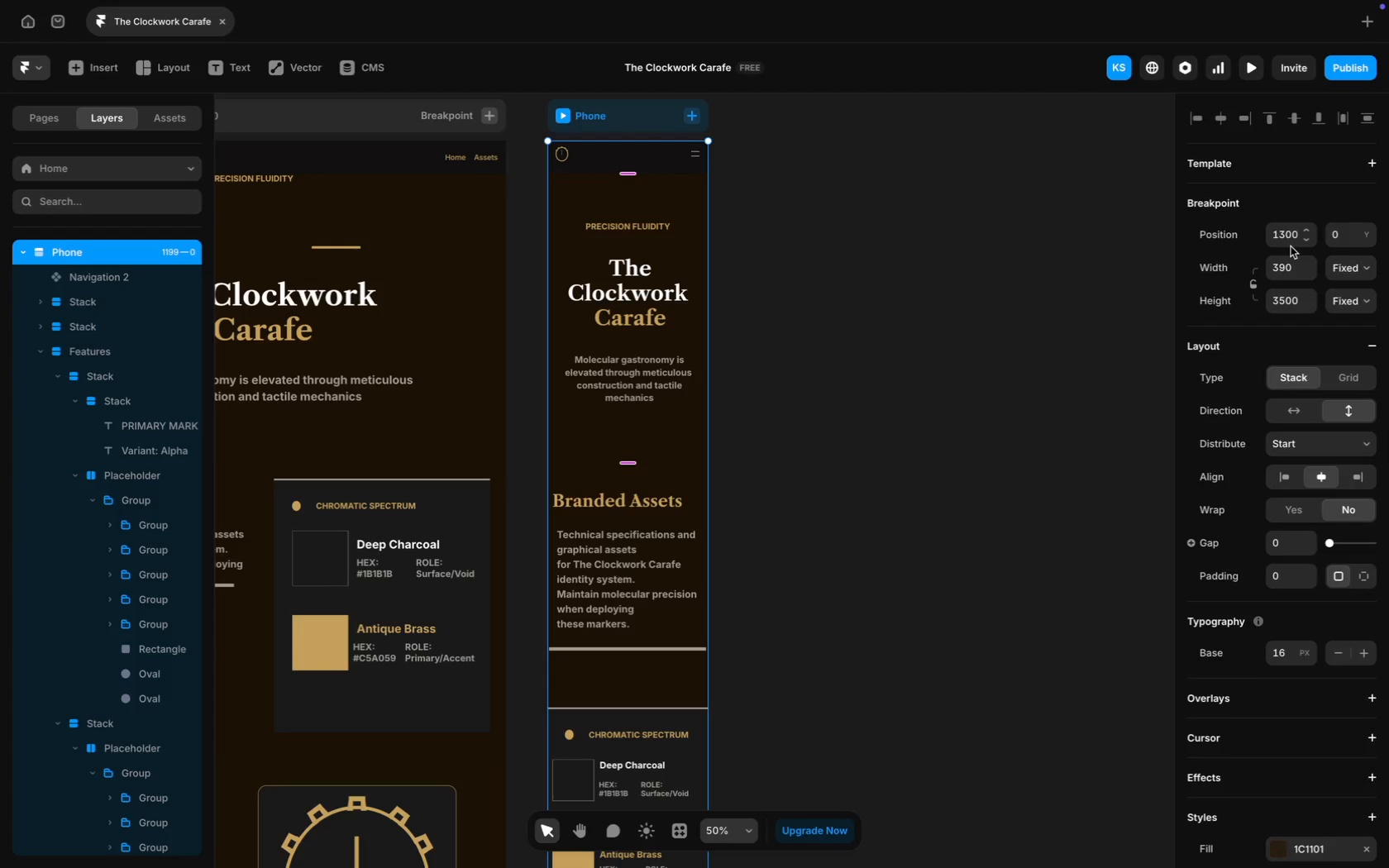 
wait(13.31)
 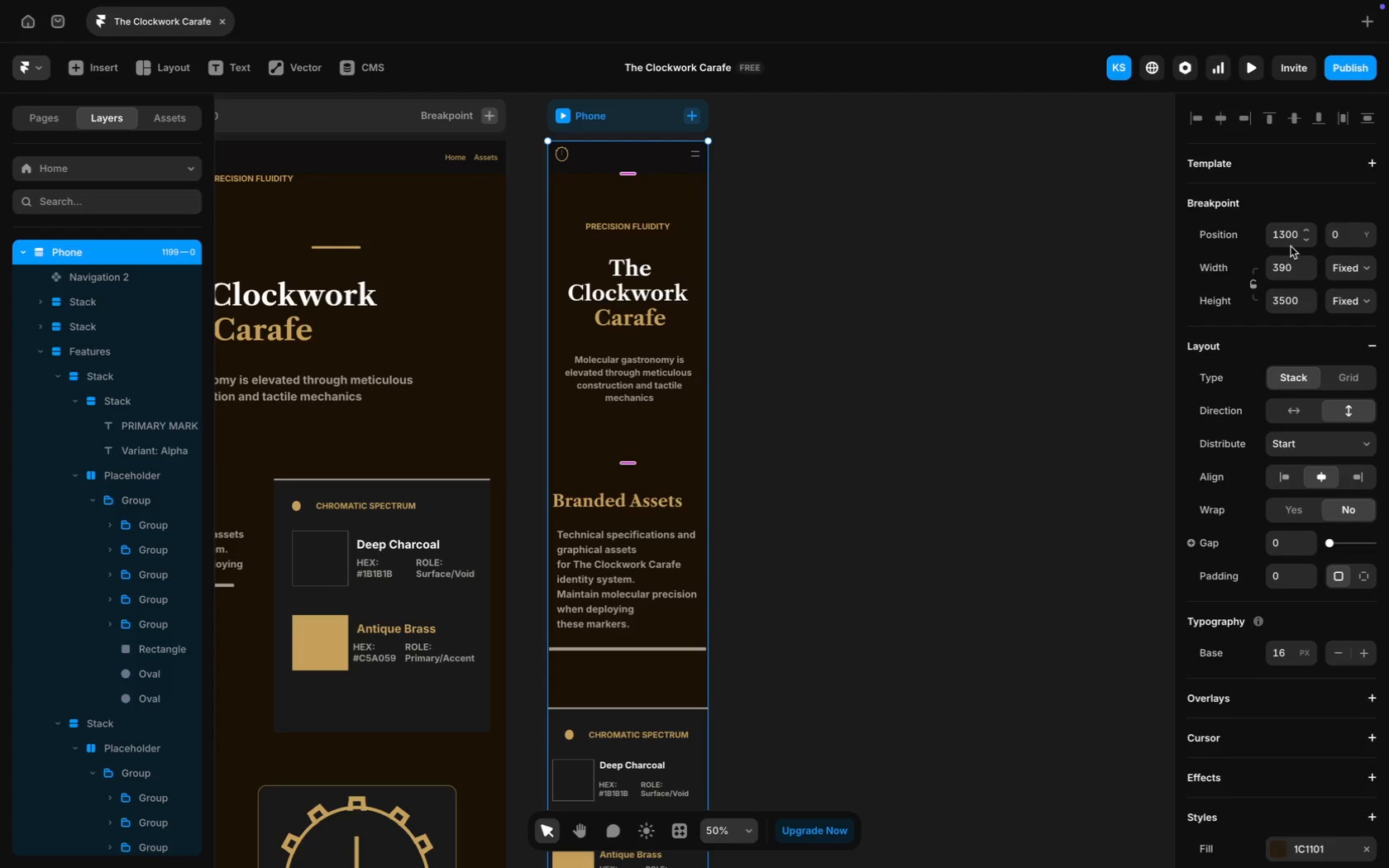 
left_click([1282, 298])
 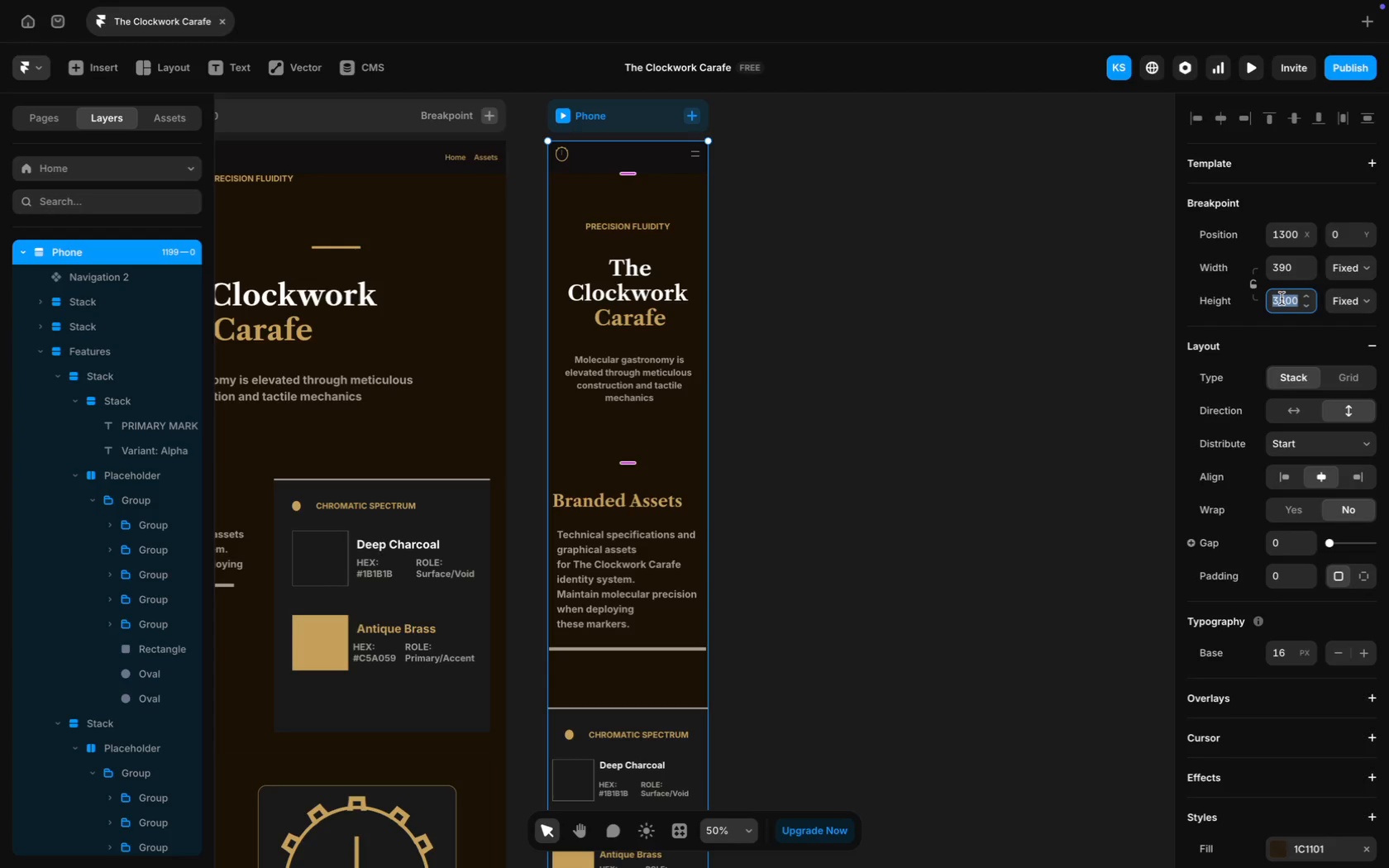 
type(4000)
 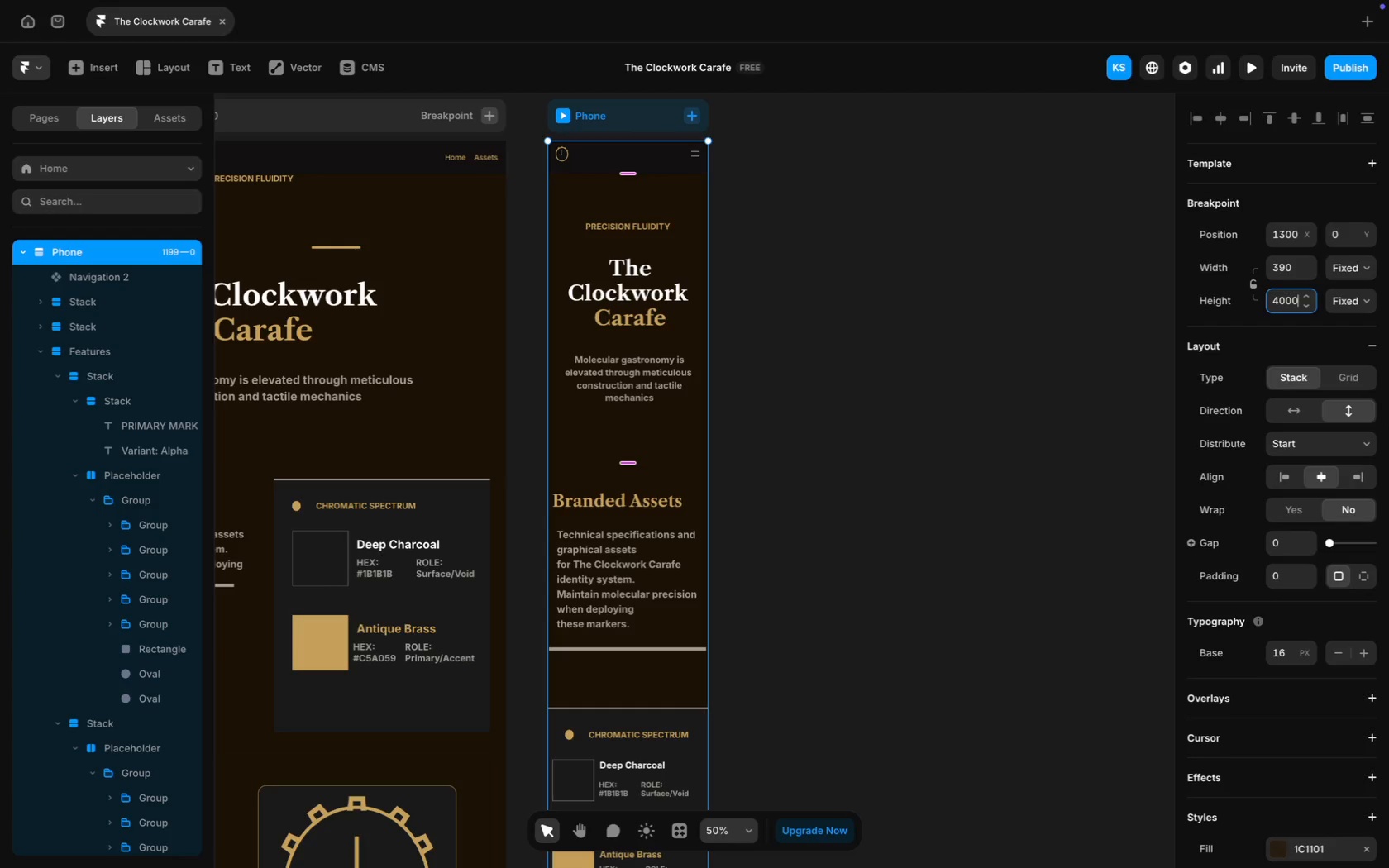 
key(Enter)
 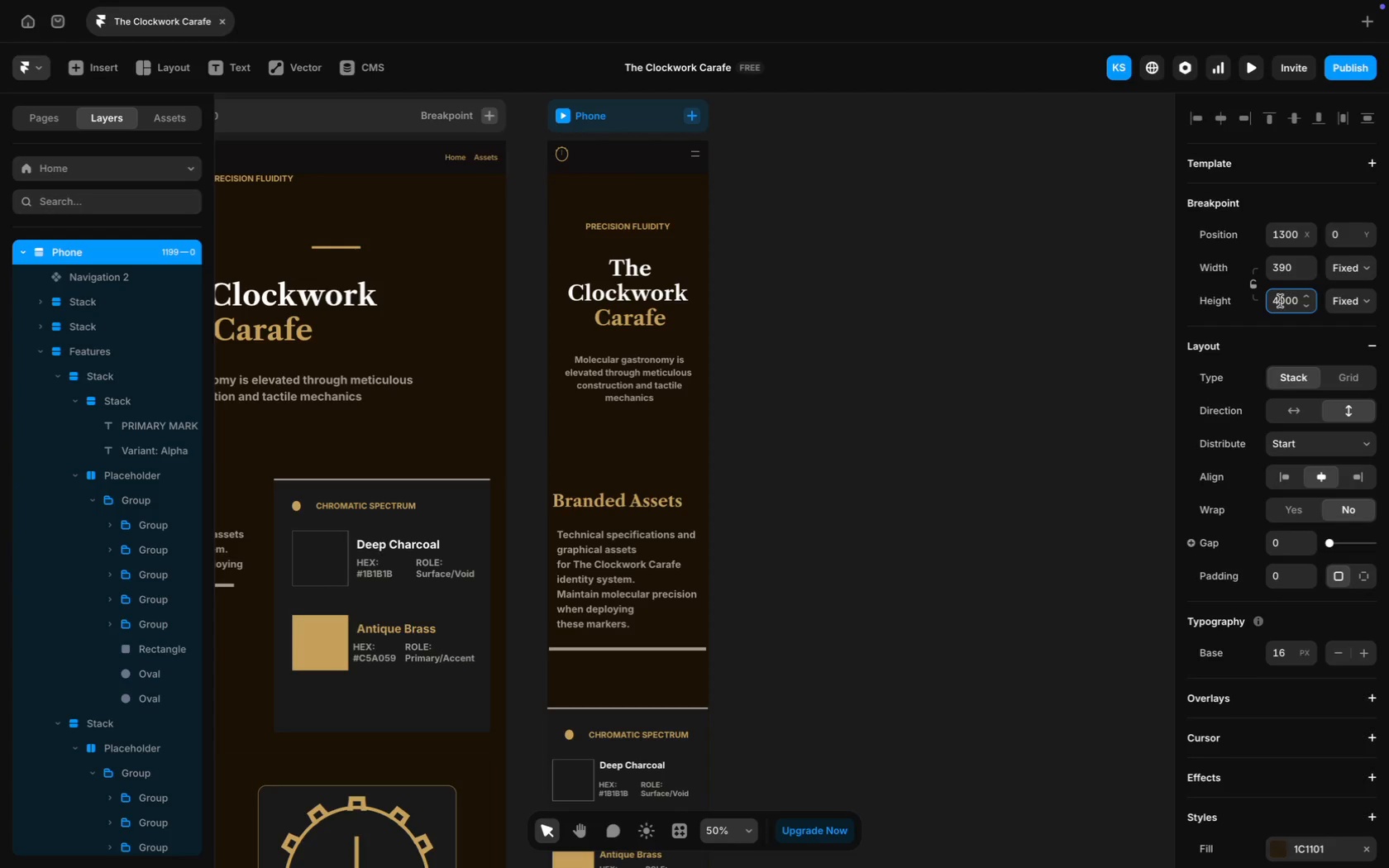 
scroll: coordinate [1280, 301], scroll_direction: down, amount: 34.0
 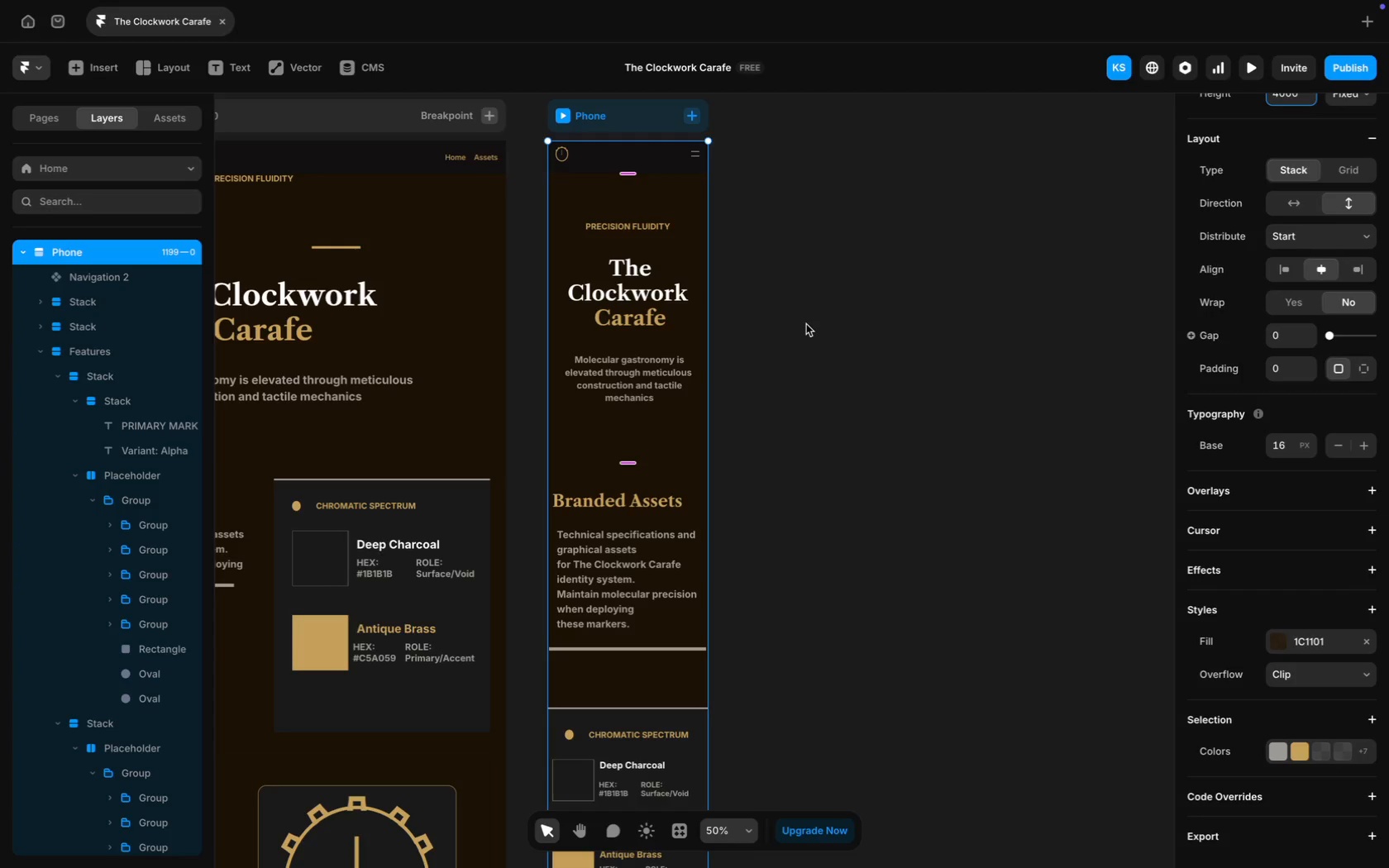 
scroll: coordinate [806, 324], scroll_direction: up, amount: 8.0
 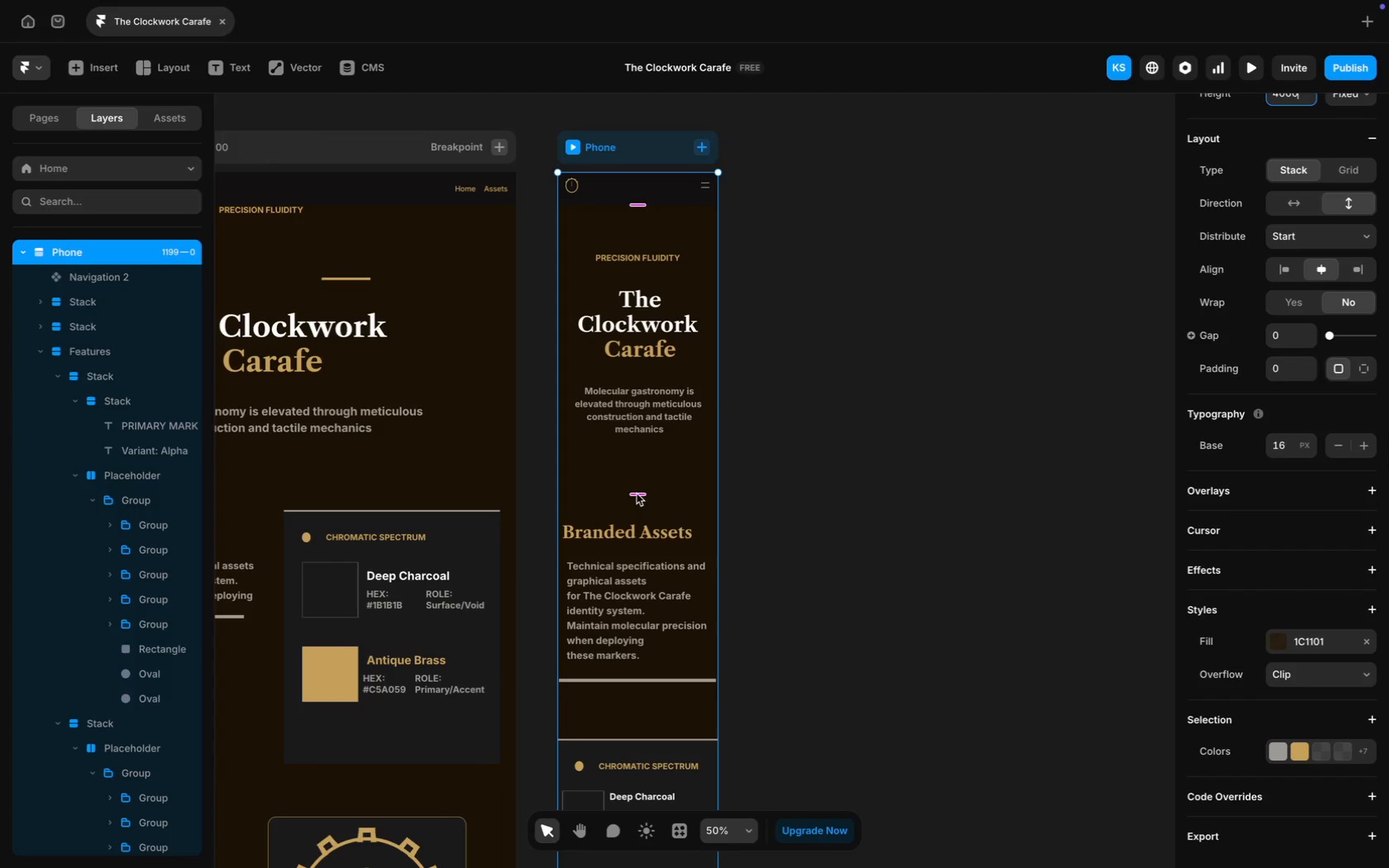 
wait(6.26)
 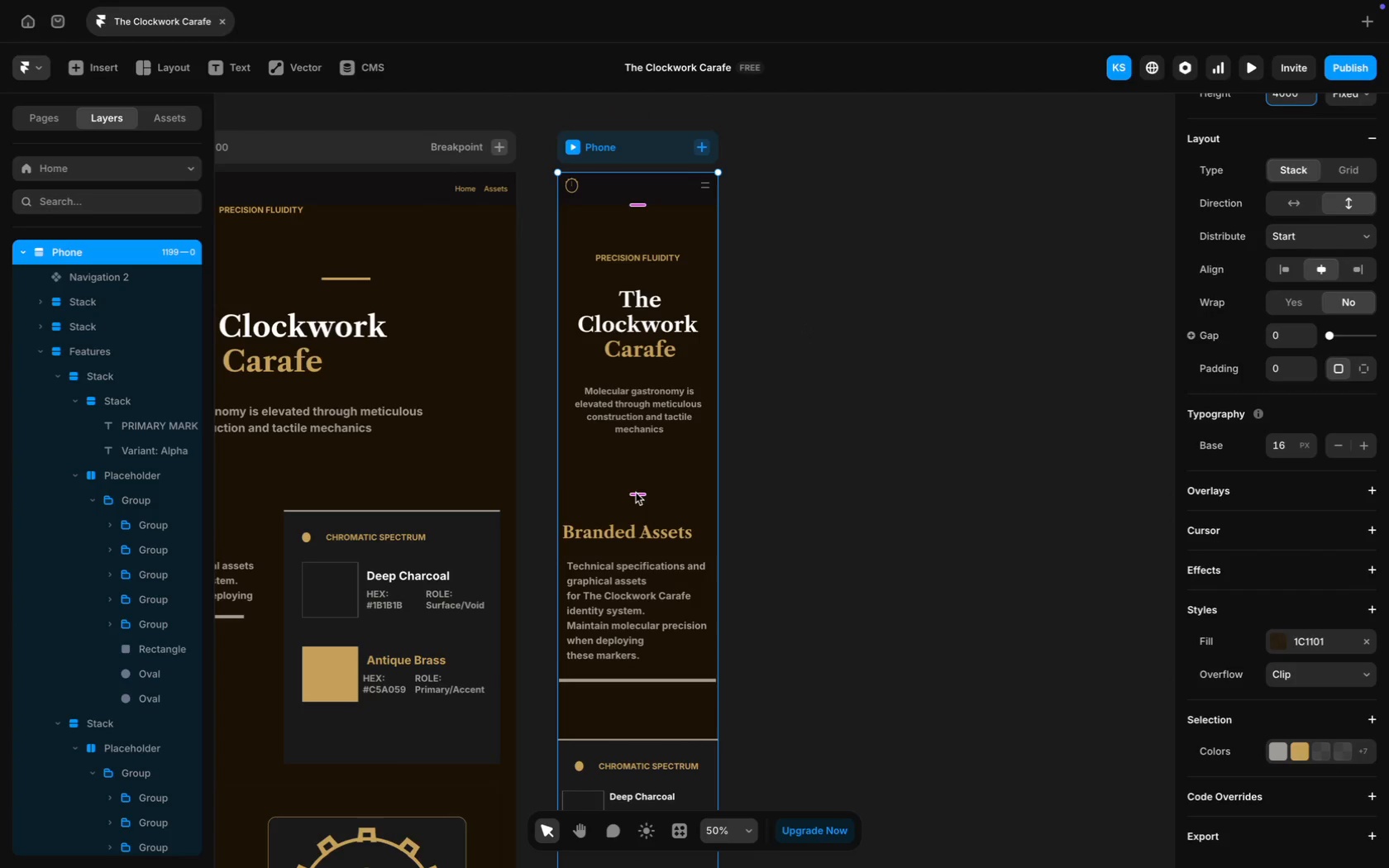 
left_click([635, 487])
 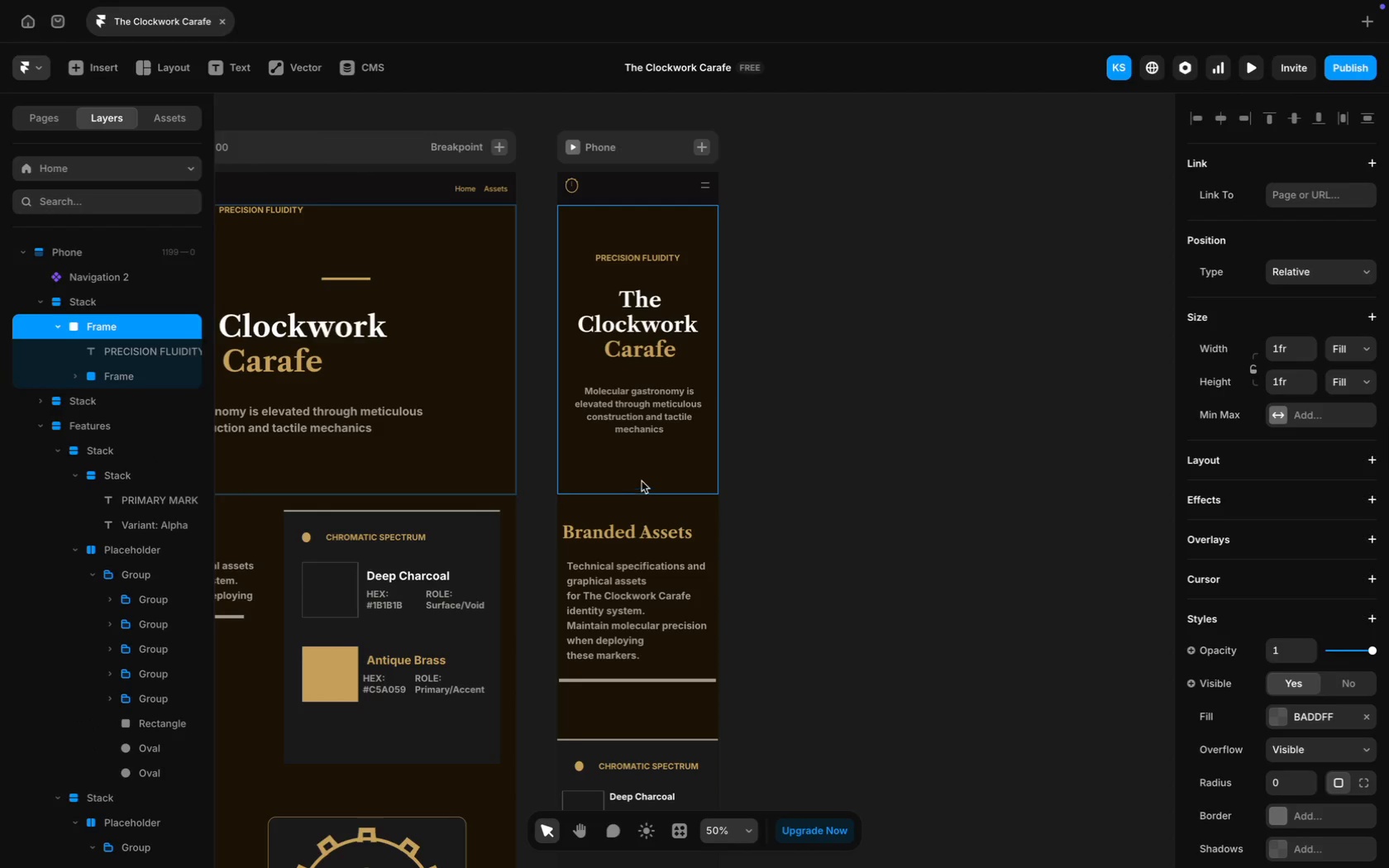 
scroll: coordinate [646, 613], scroll_direction: down, amount: 117.0
 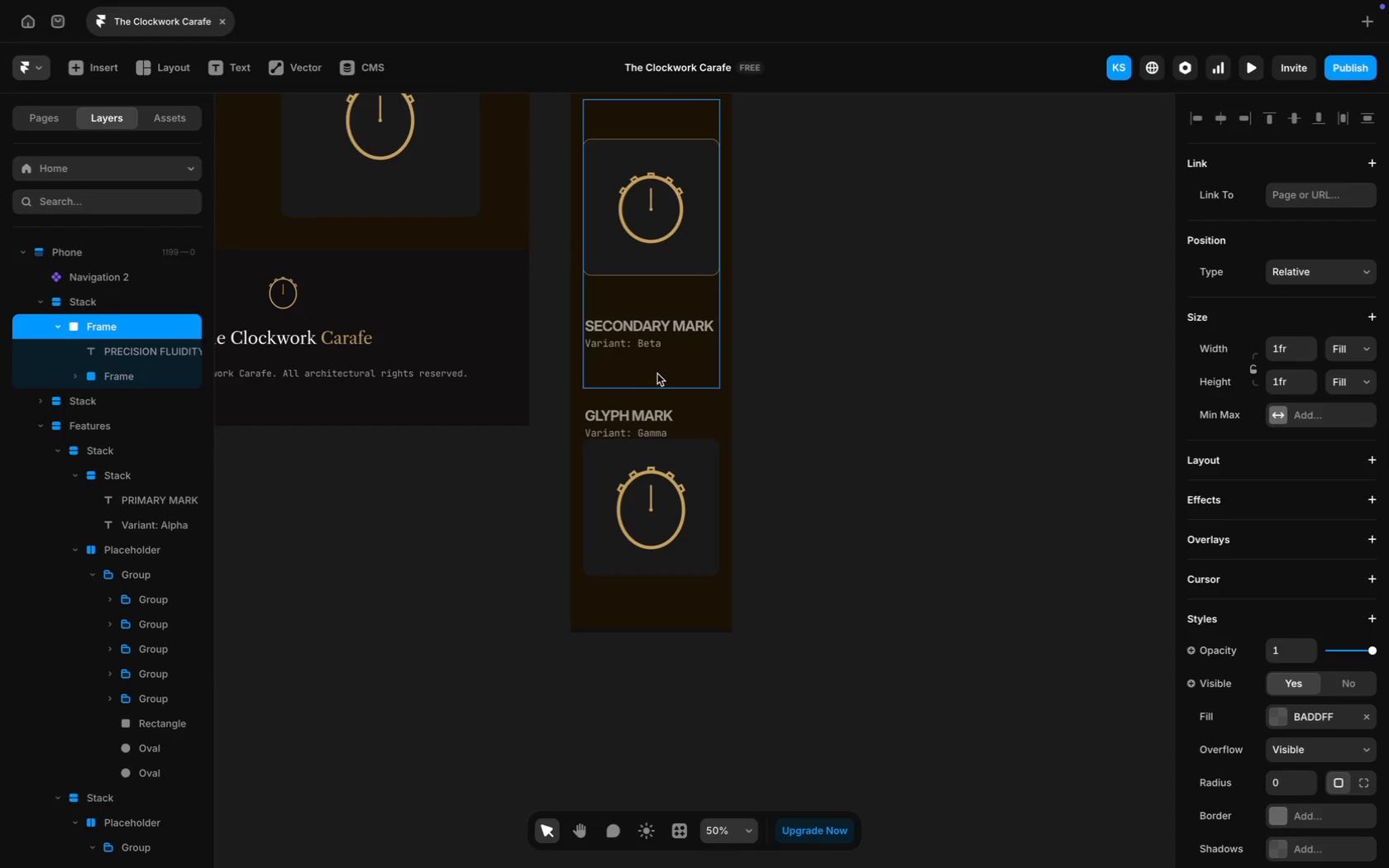 
left_click([703, 400])
 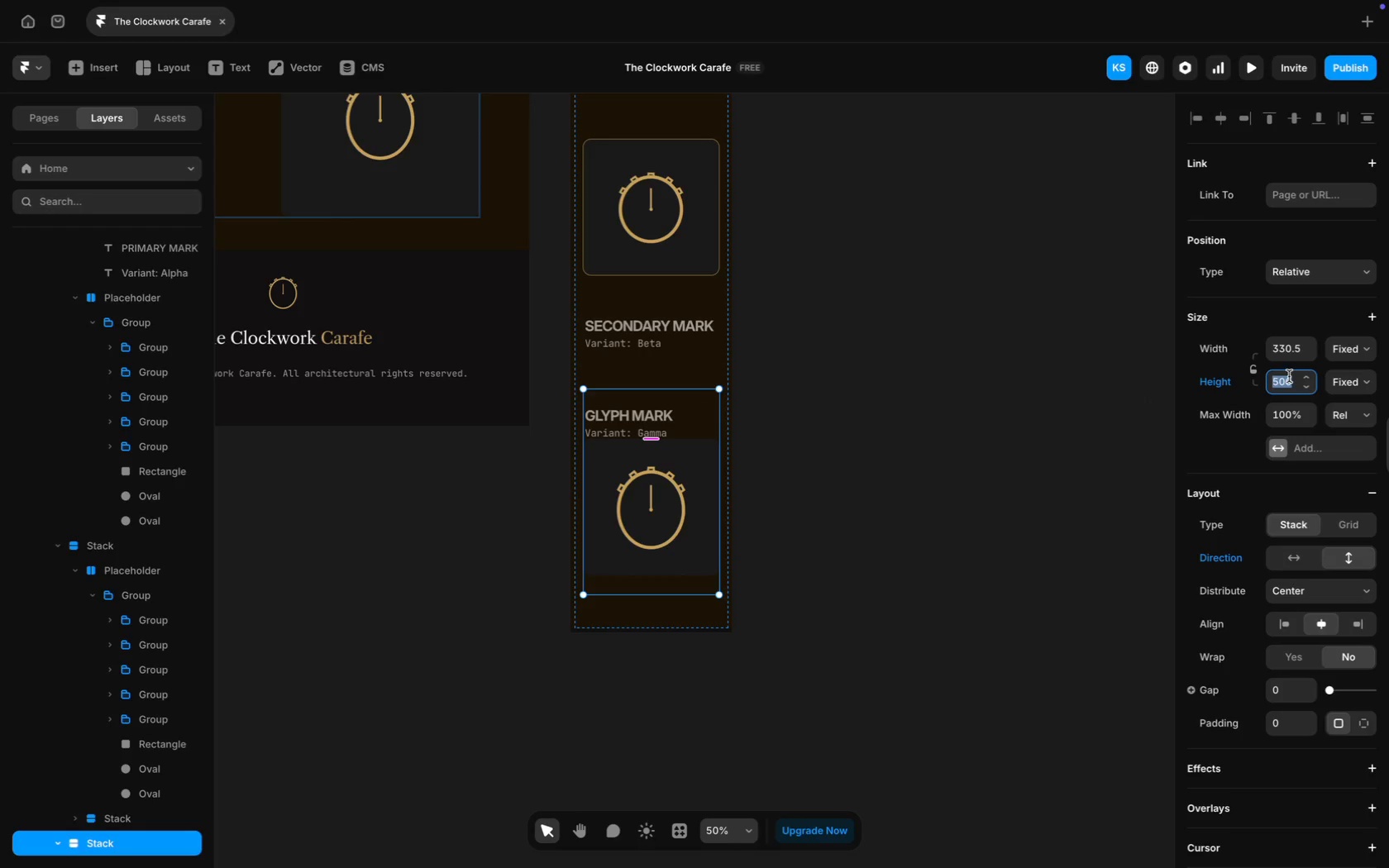 
type(700)
 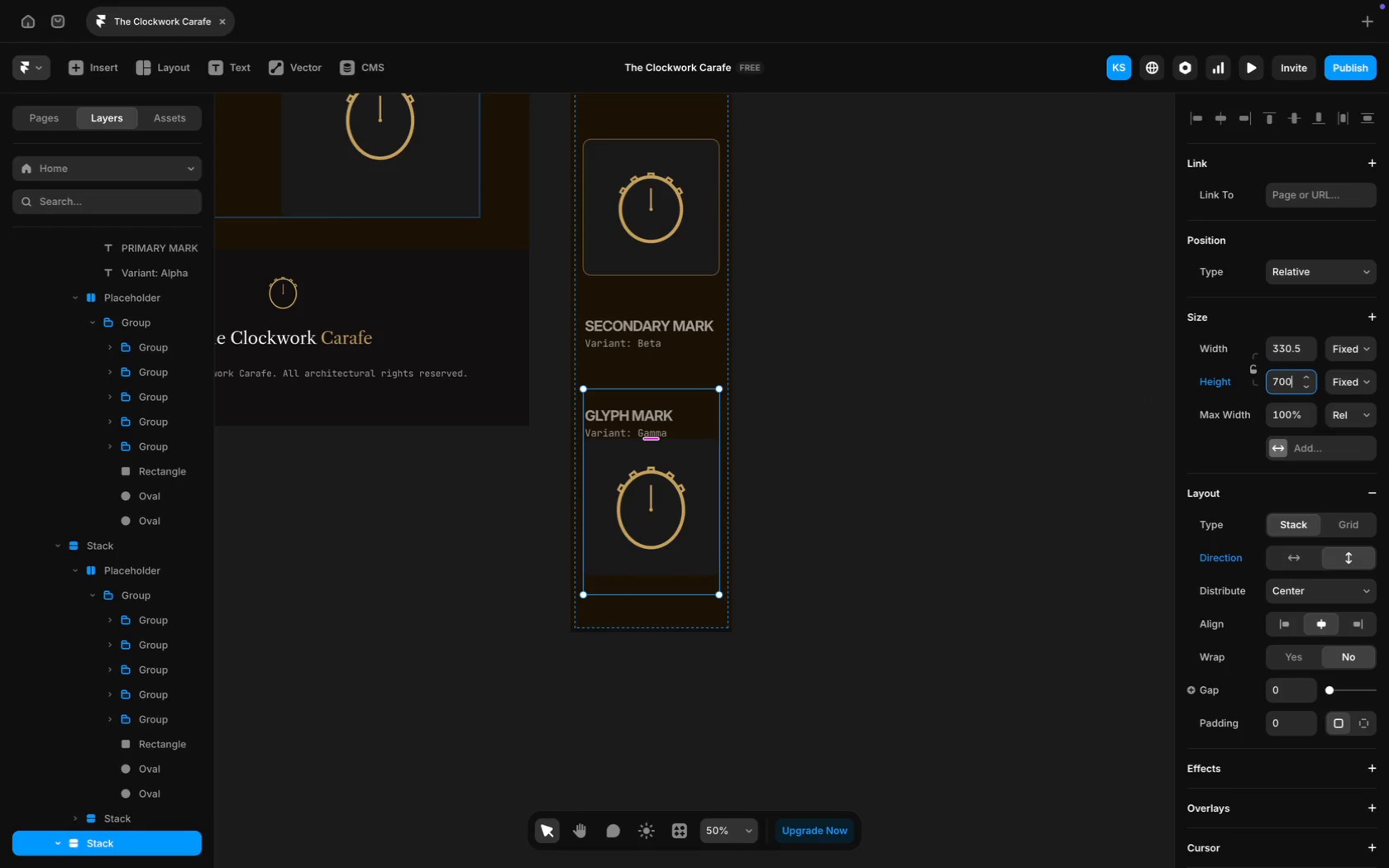 
key(Enter)